 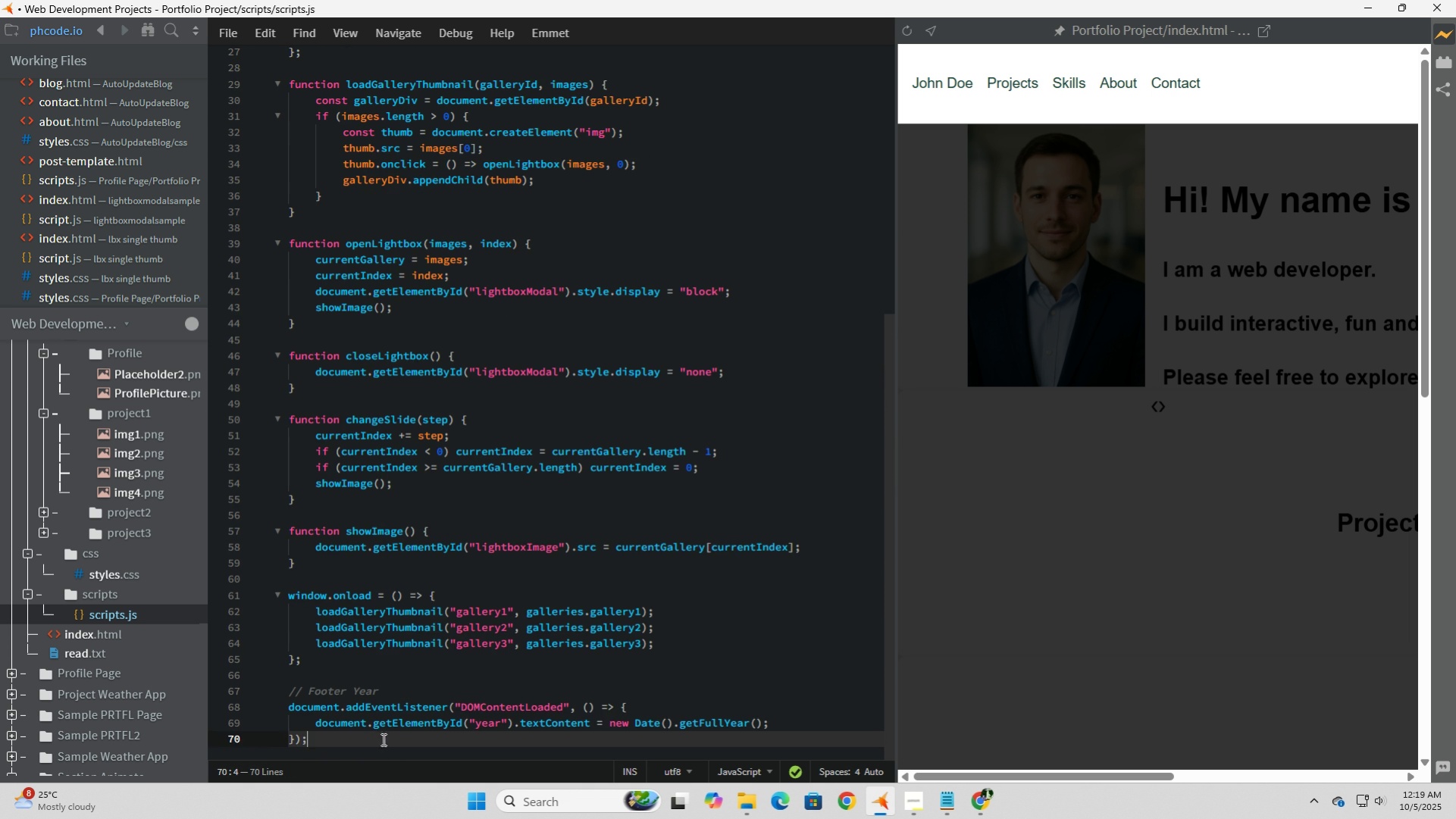 
left_click([463, 671])
 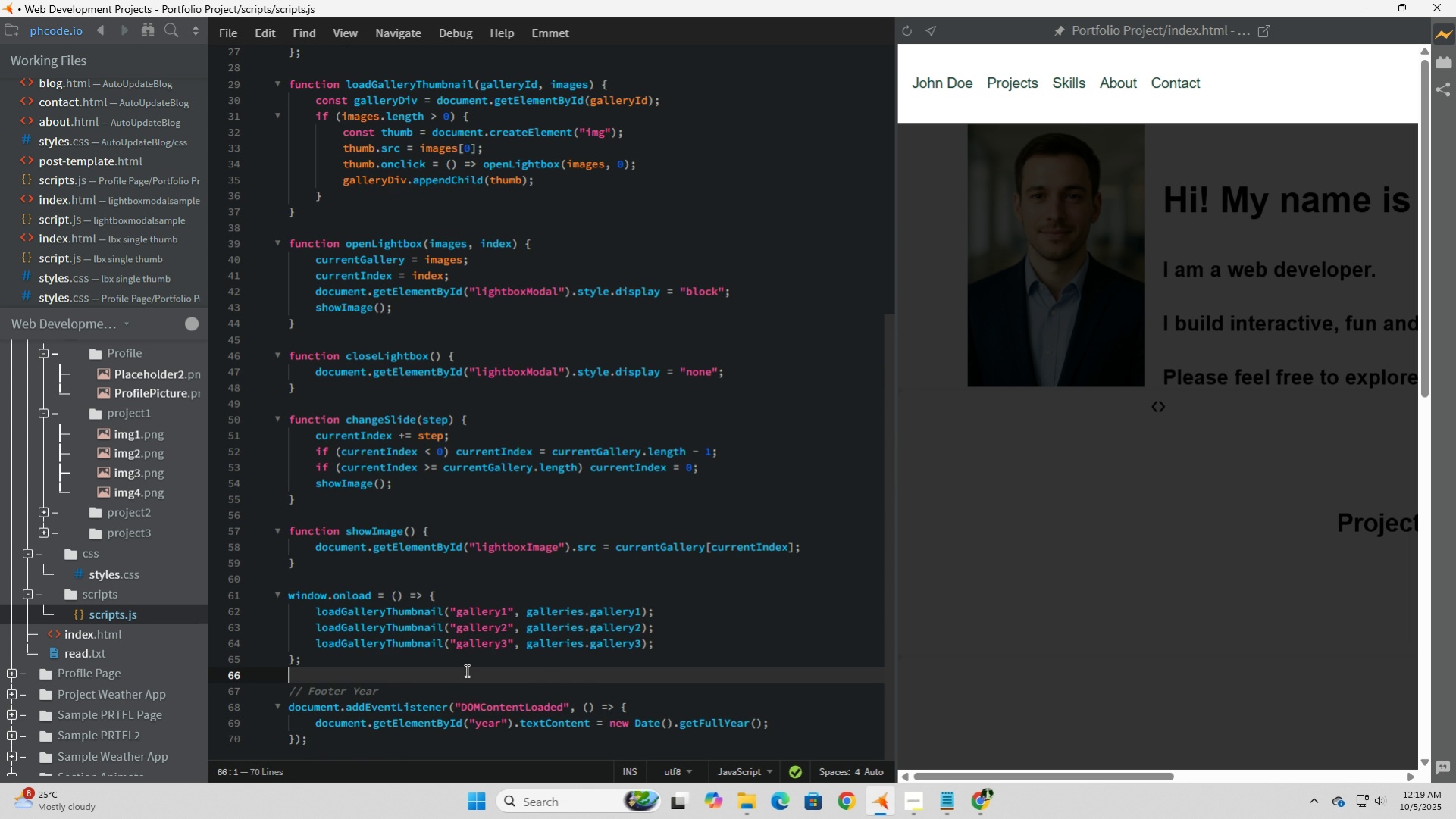 
scroll: coordinate [465, 670], scroll_direction: up, amount: 3.0
 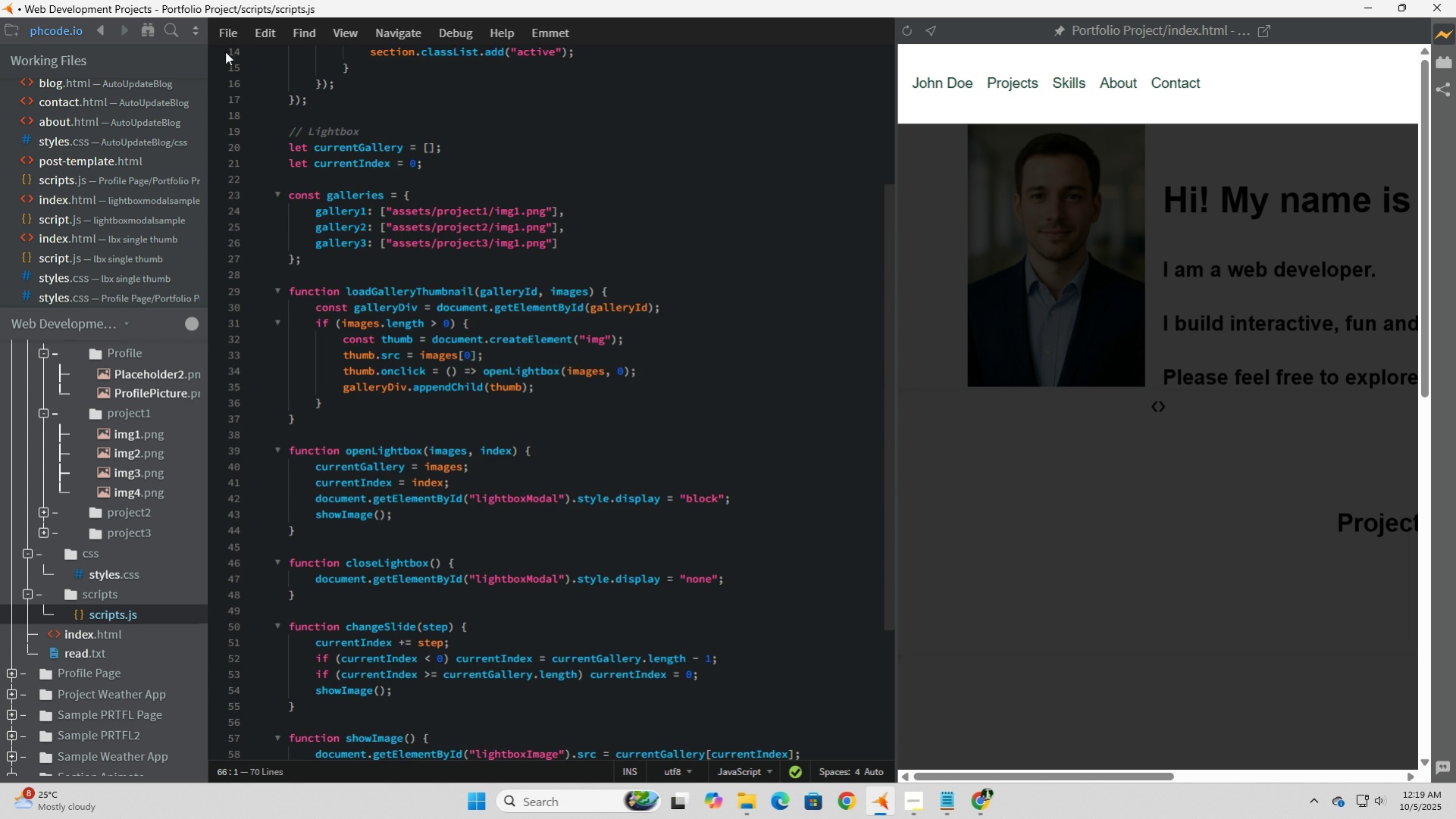 
left_click([229, 40])
 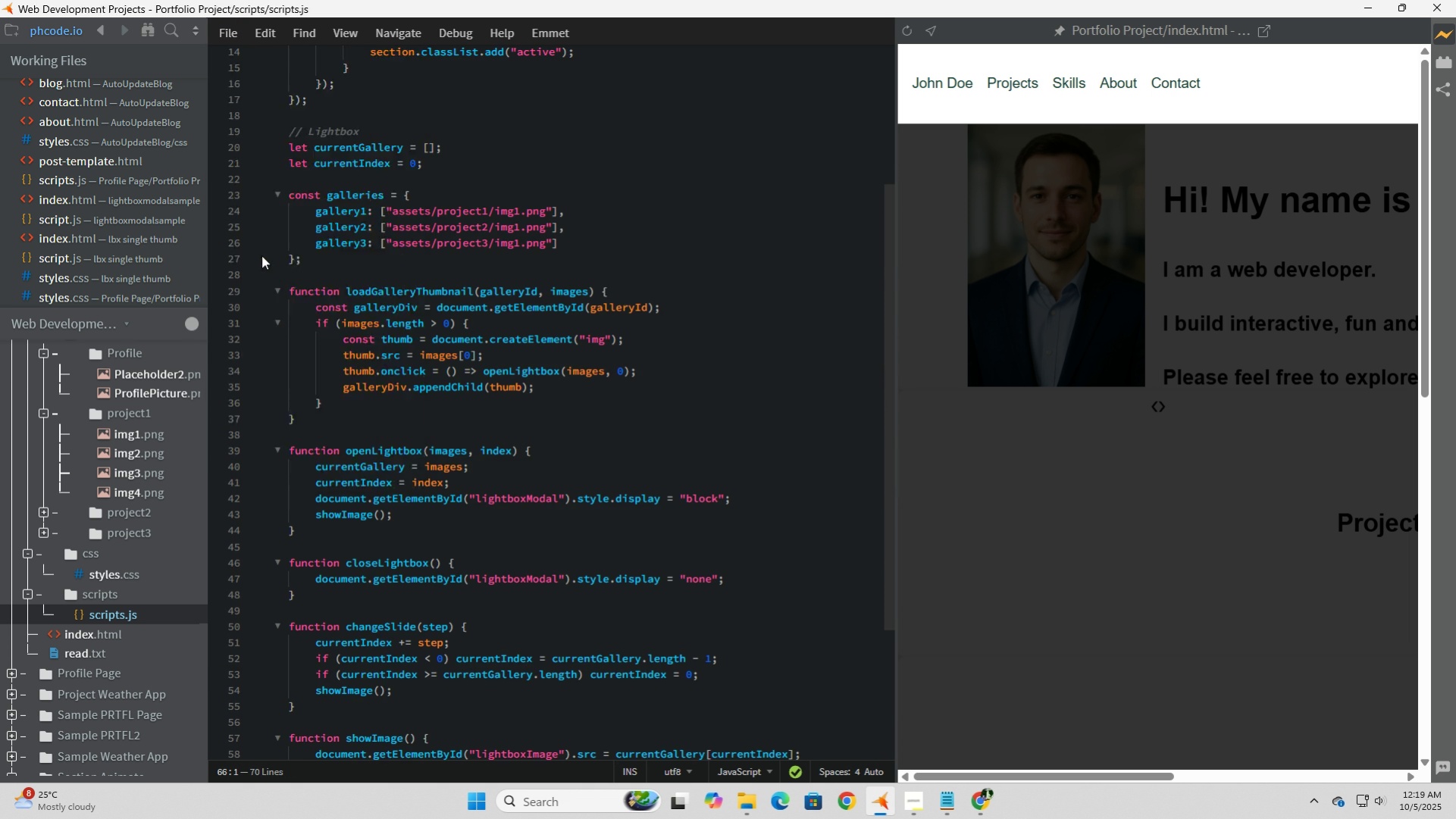 
left_click([261, 255])
 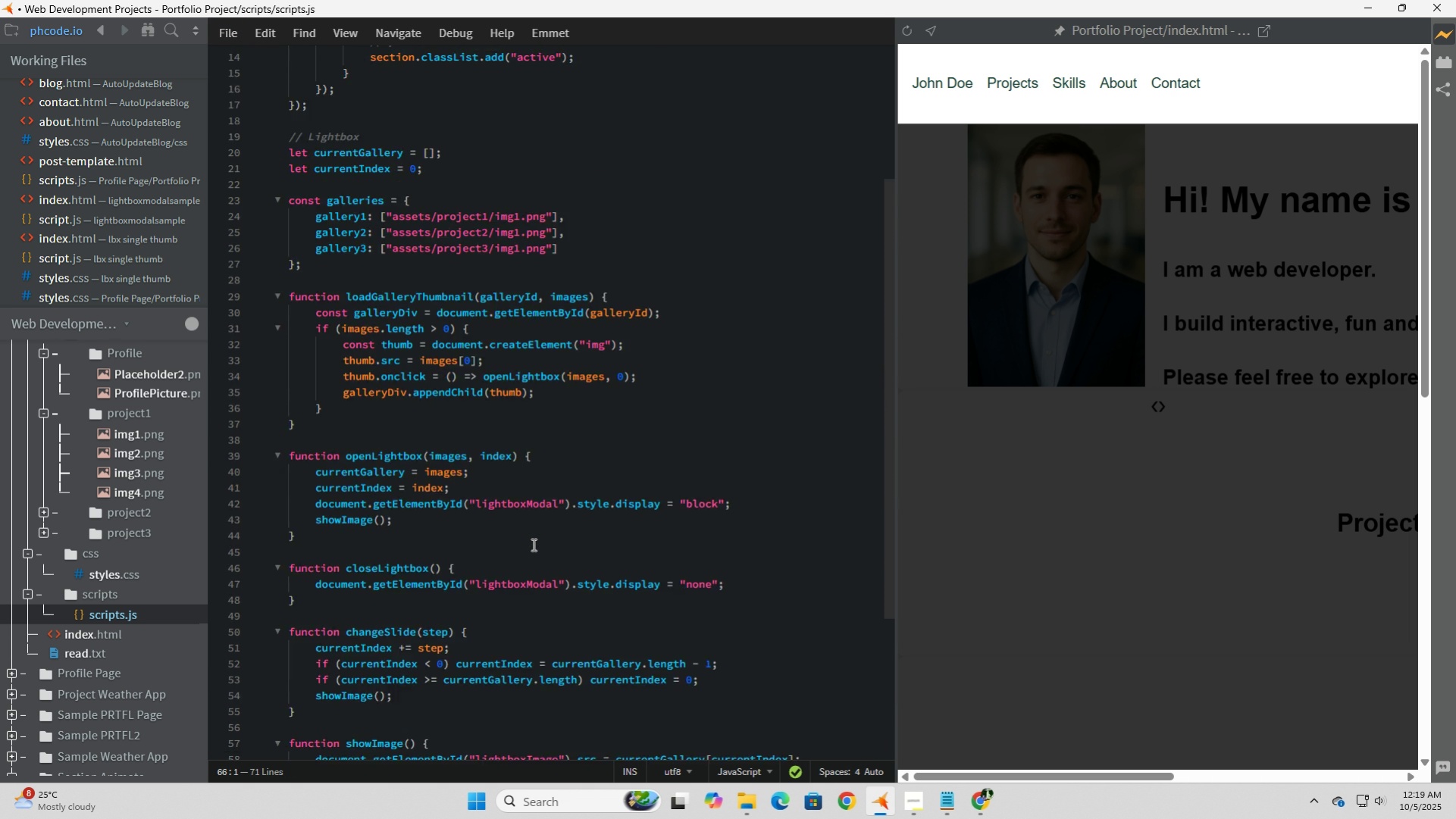 
scroll: coordinate [534, 544], scroll_direction: up, amount: 13.0
 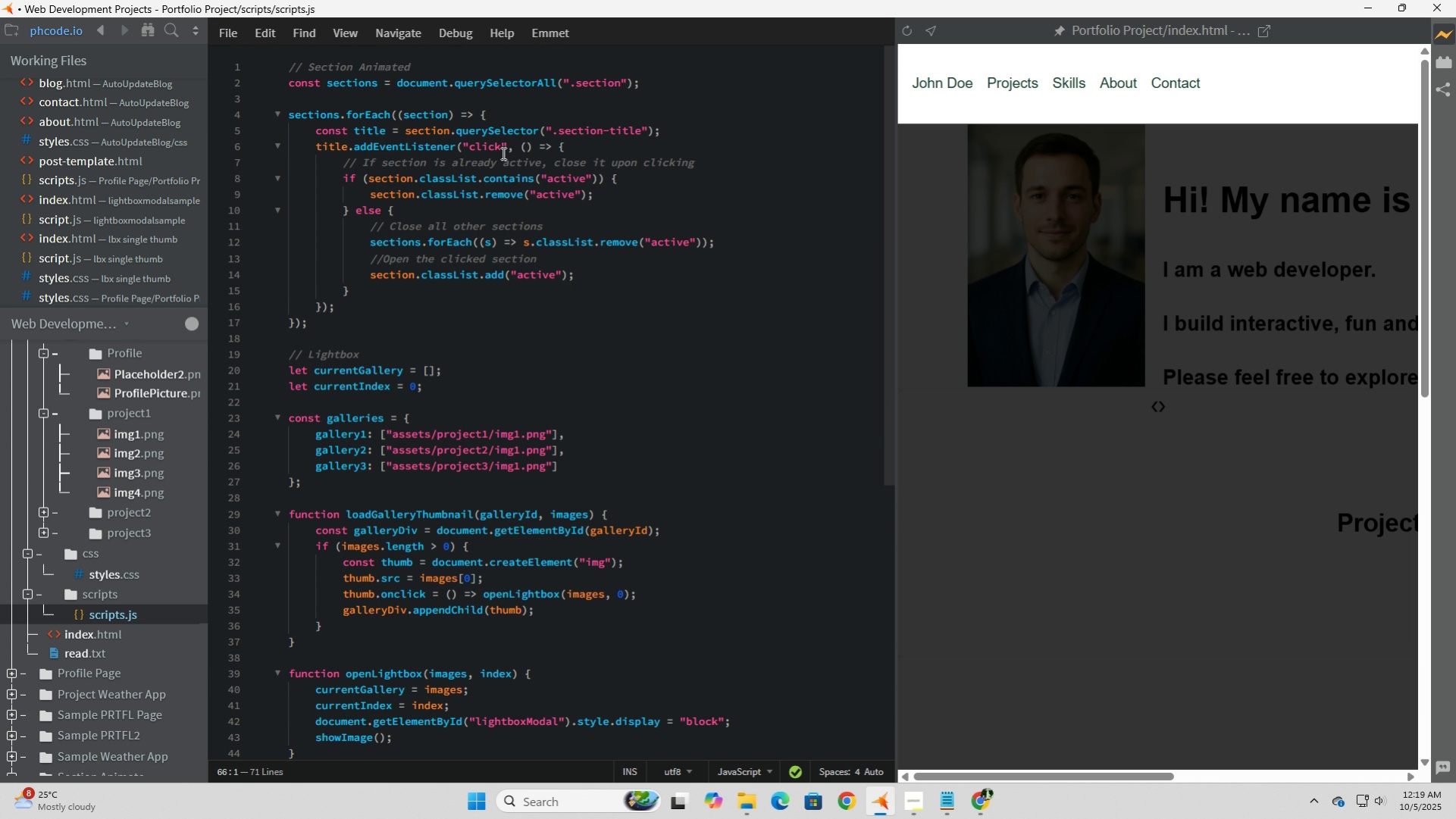 
wait(16.0)
 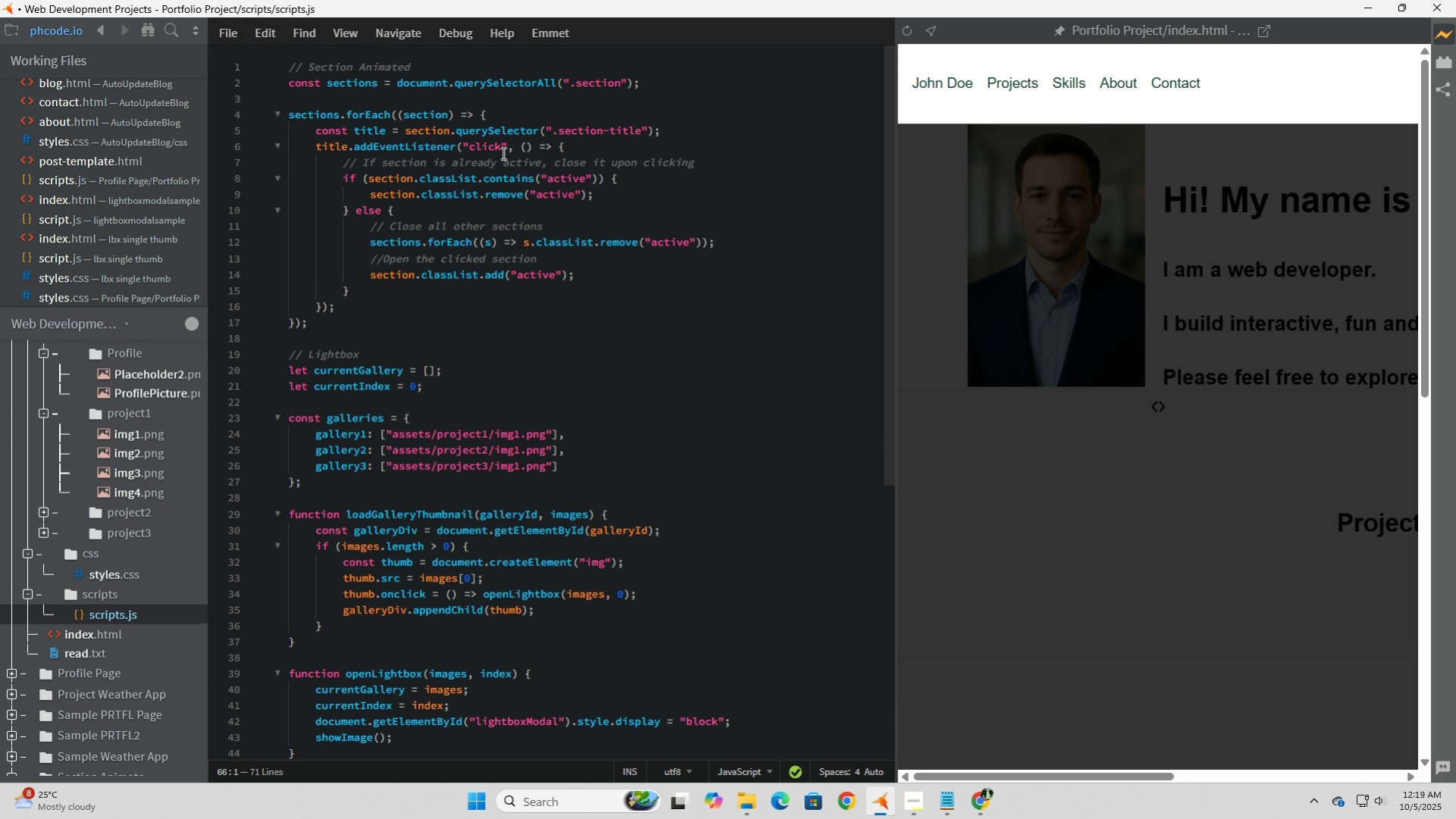 
scroll: coordinate [421, 351], scroll_direction: down, amount: 2.0
 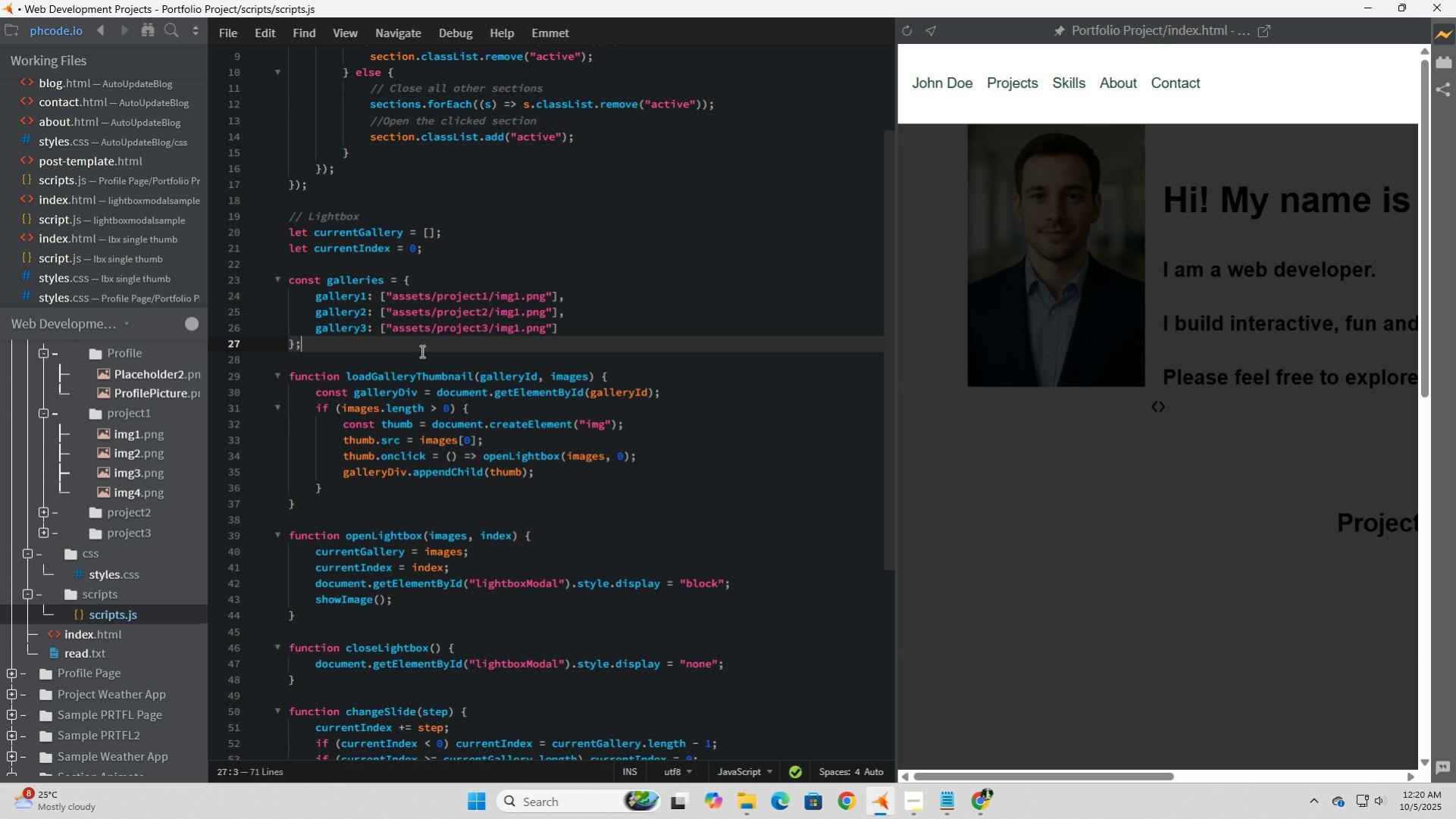 
left_click([421, 351])
 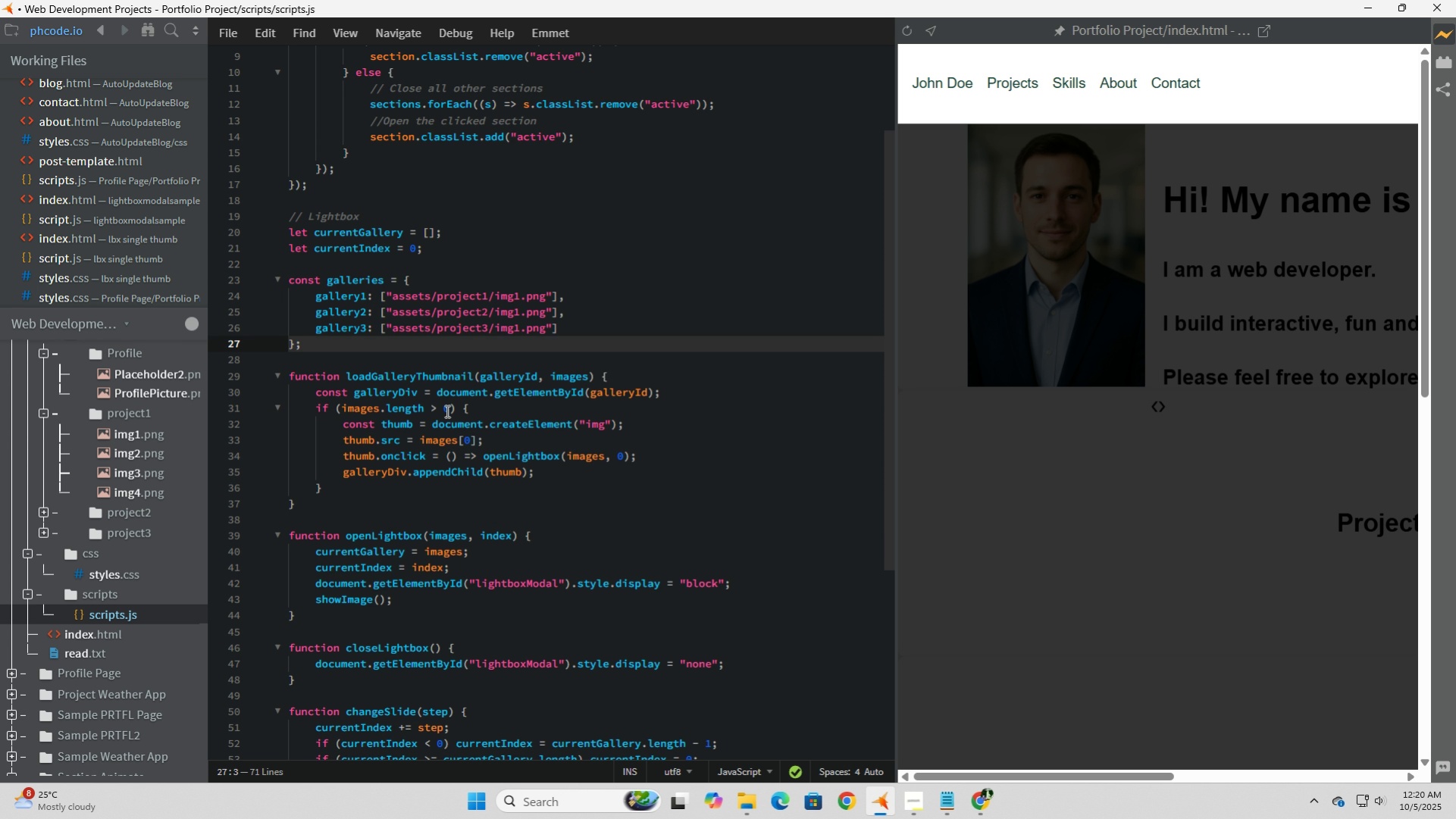 
wait(27.66)
 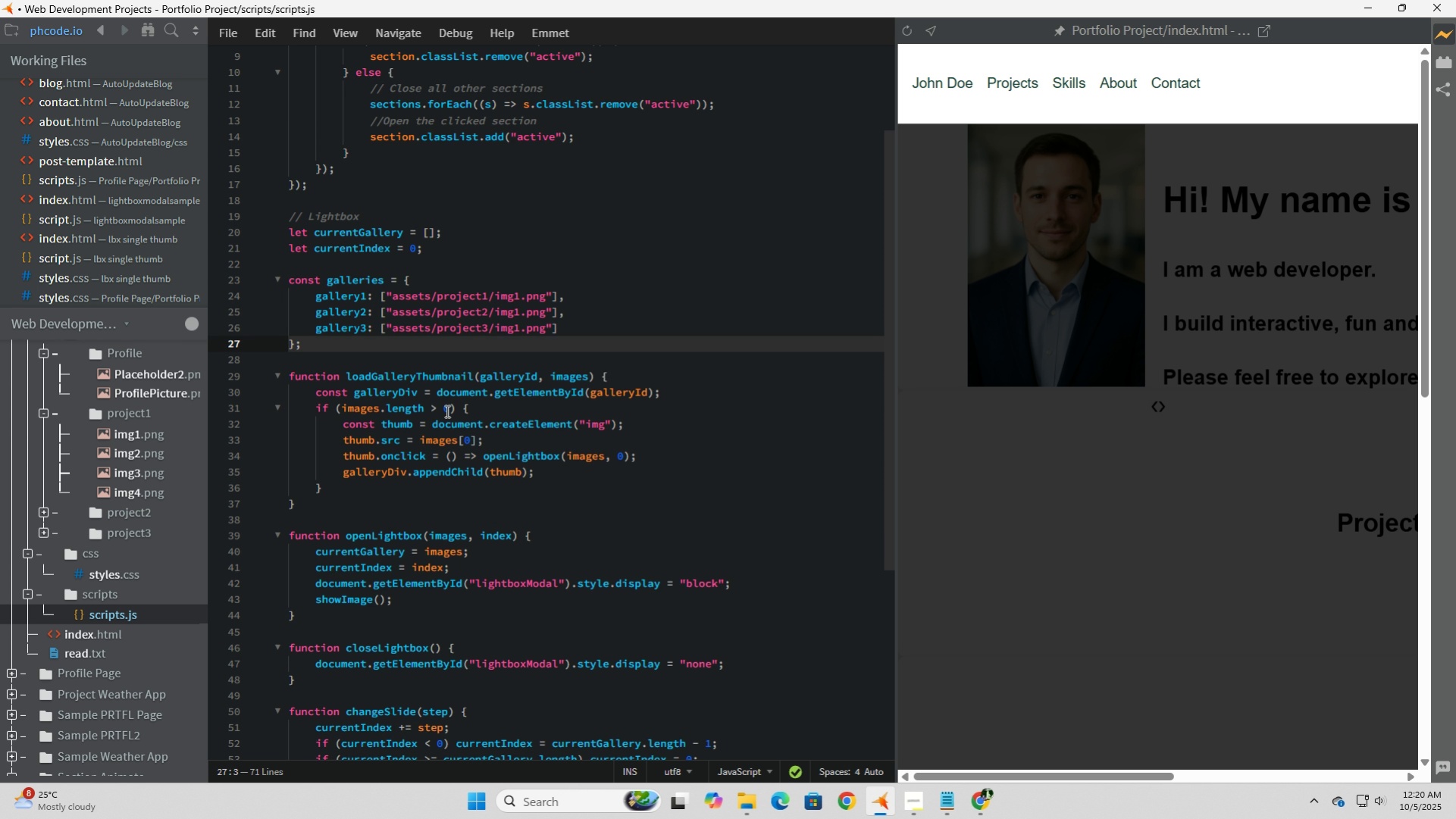 
scroll: coordinate [161, 431], scroll_direction: up, amount: 1.0
 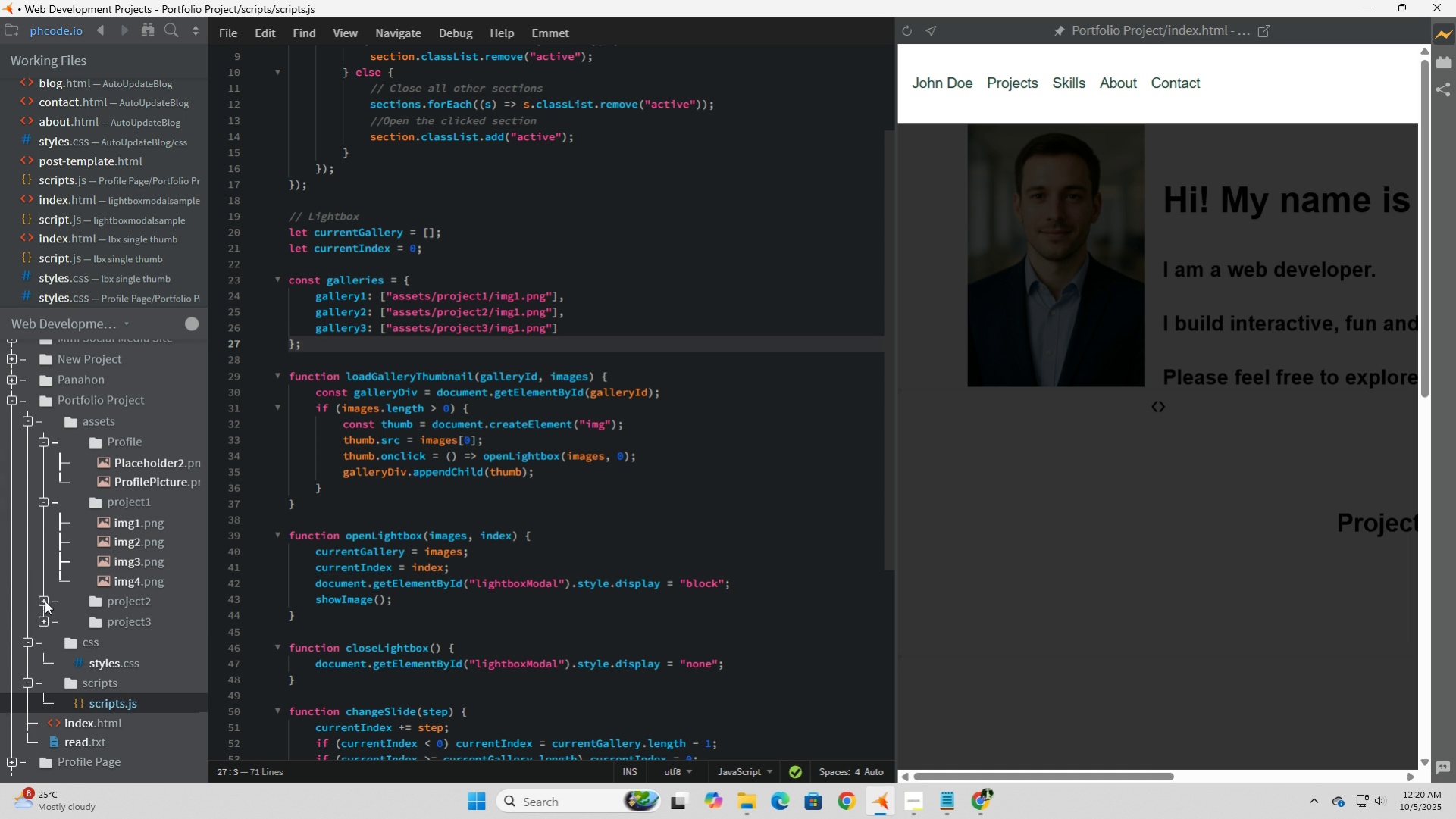 
mouse_move([138, 639])
 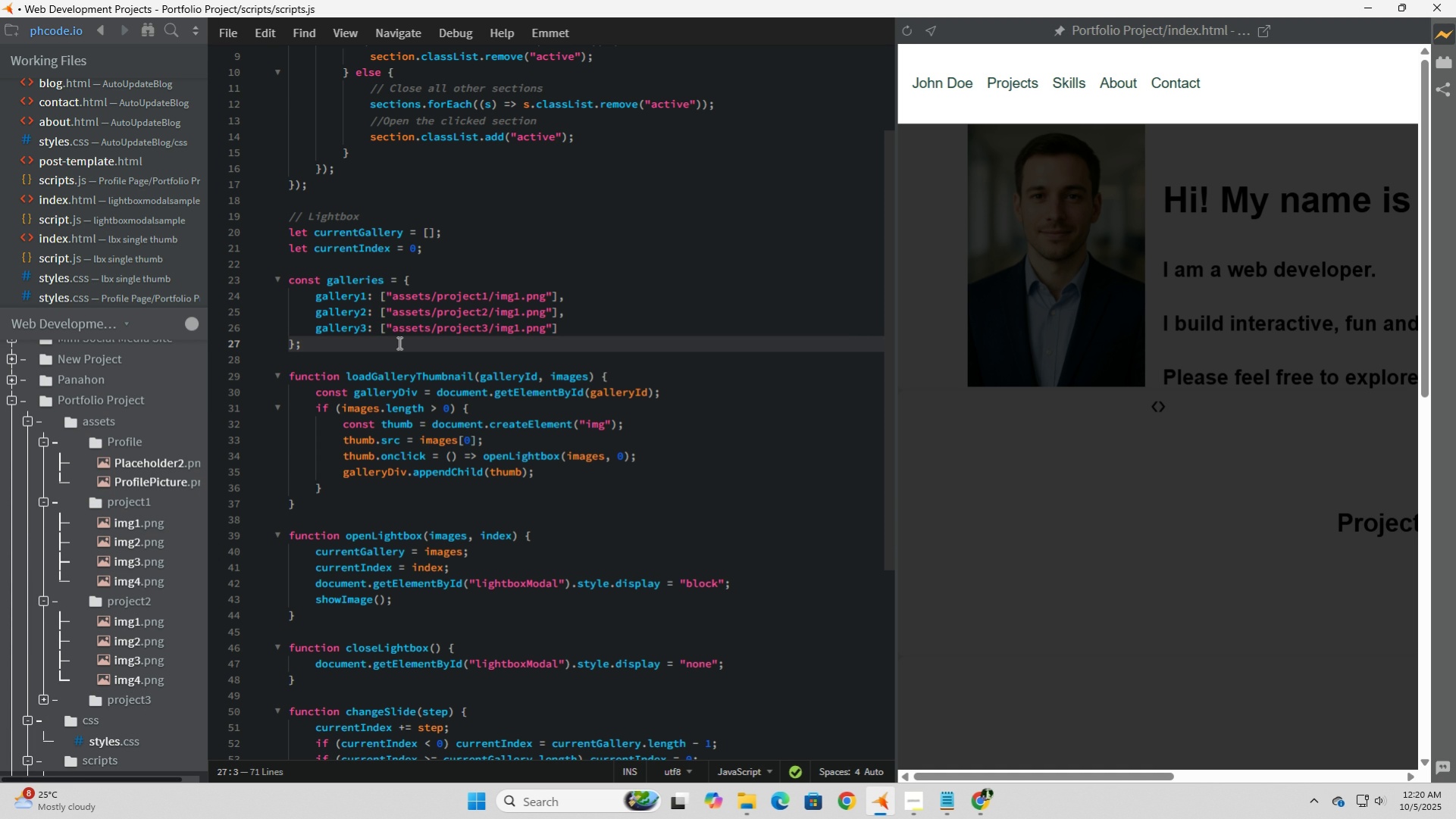 
wait(14.33)
 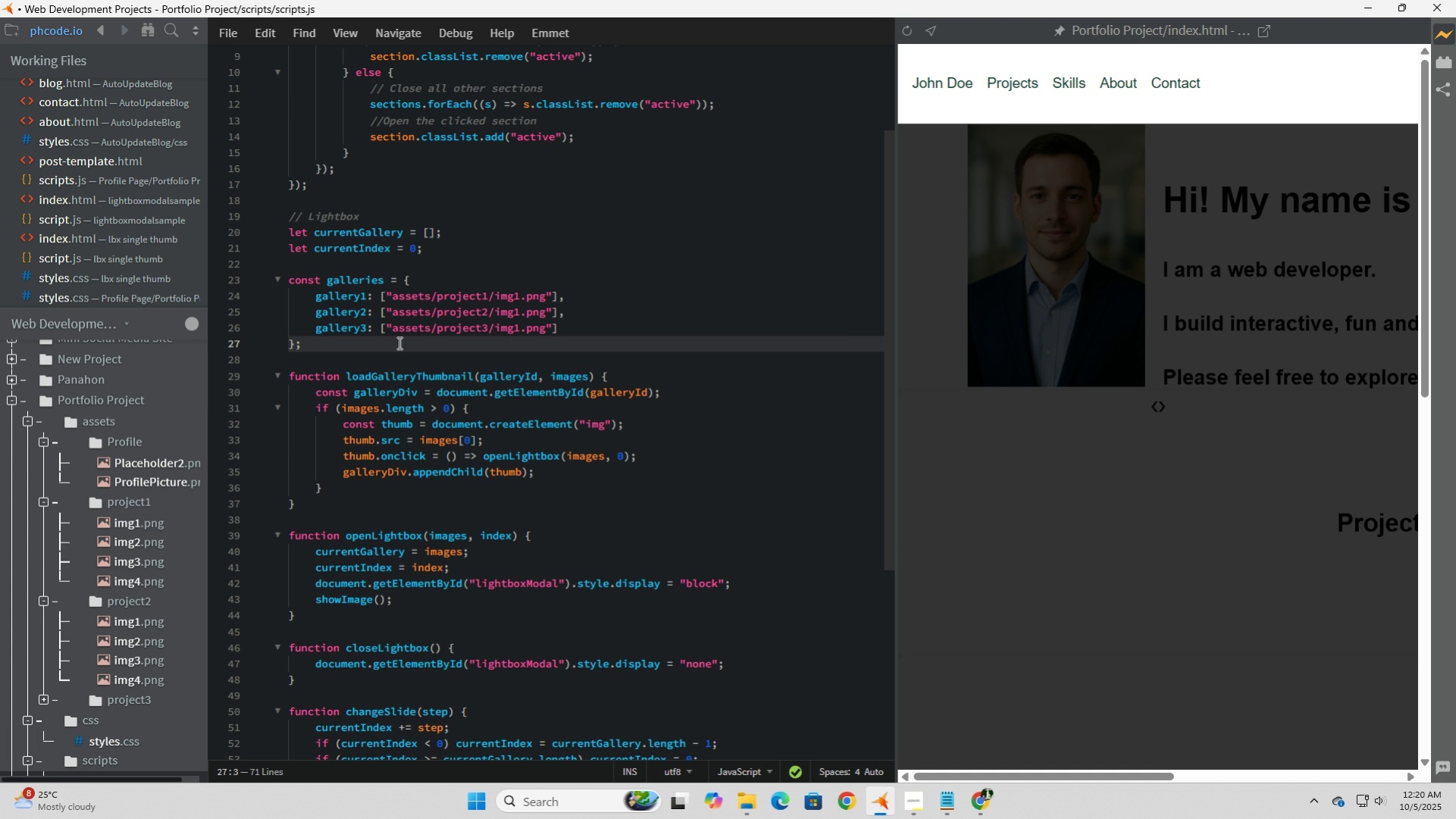 
scroll: coordinate [399, 342], scroll_direction: down, amount: 5.0
 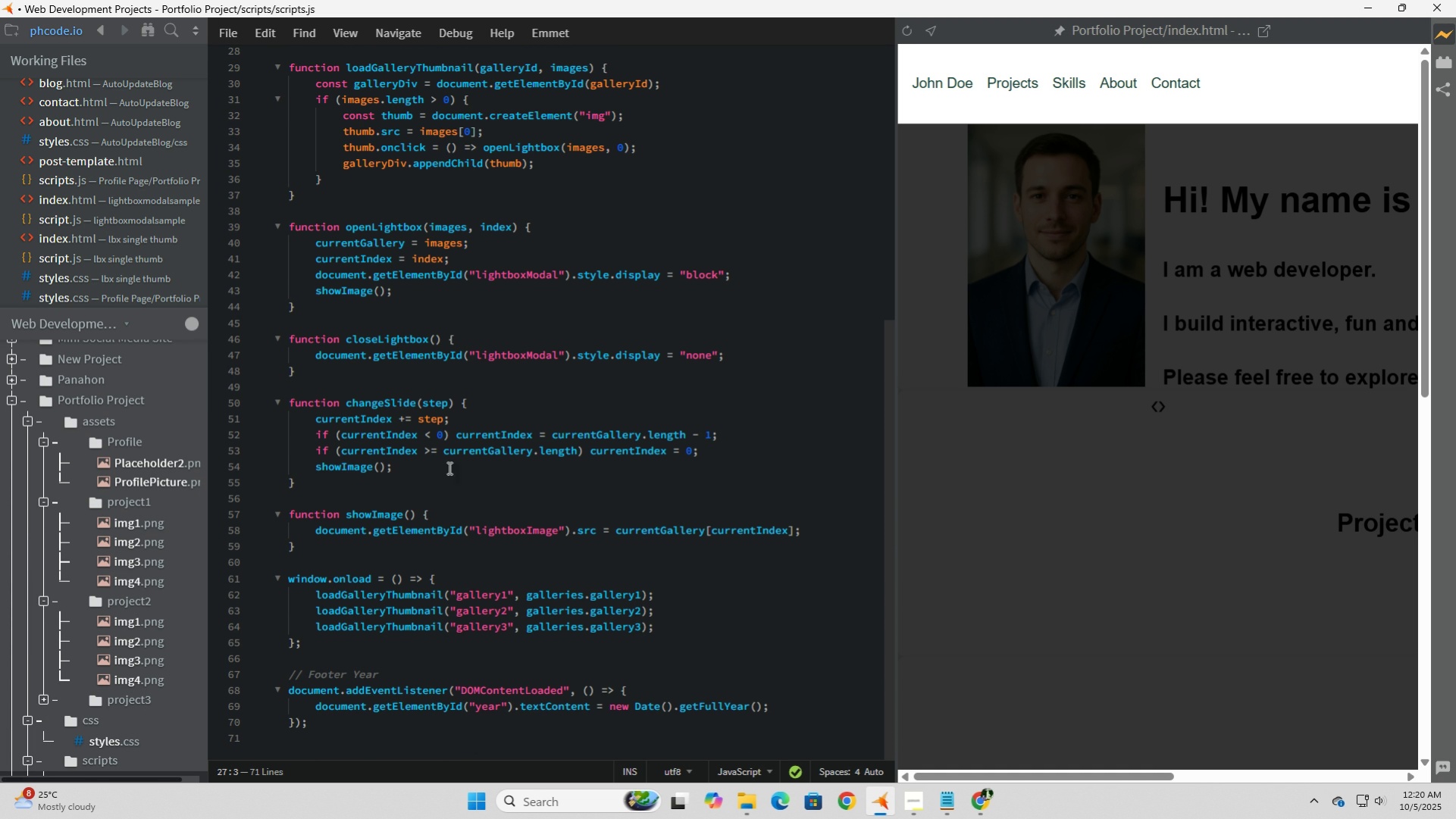 
left_click([476, 500])
 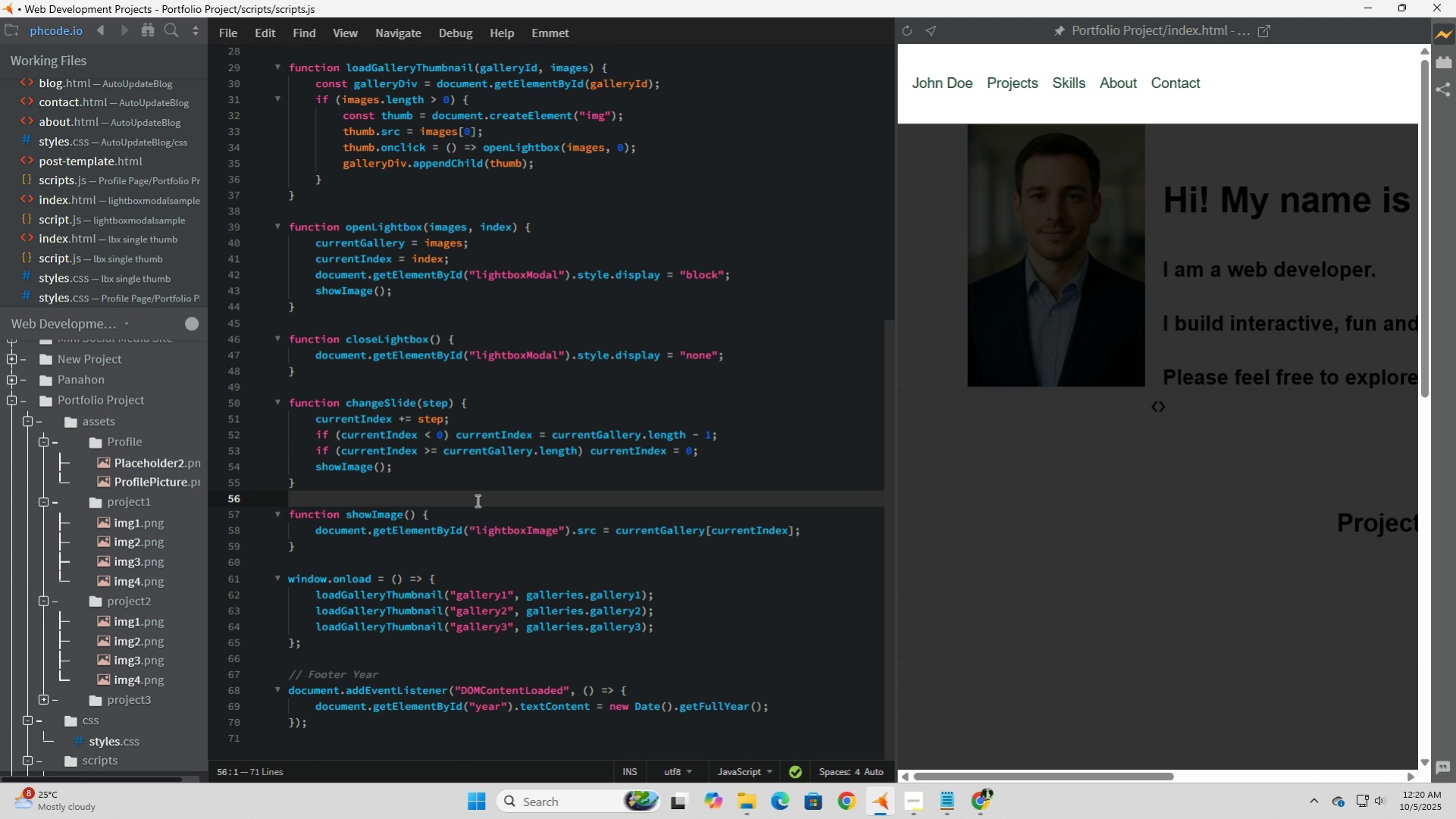 
scroll: coordinate [476, 500], scroll_direction: up, amount: 4.0
 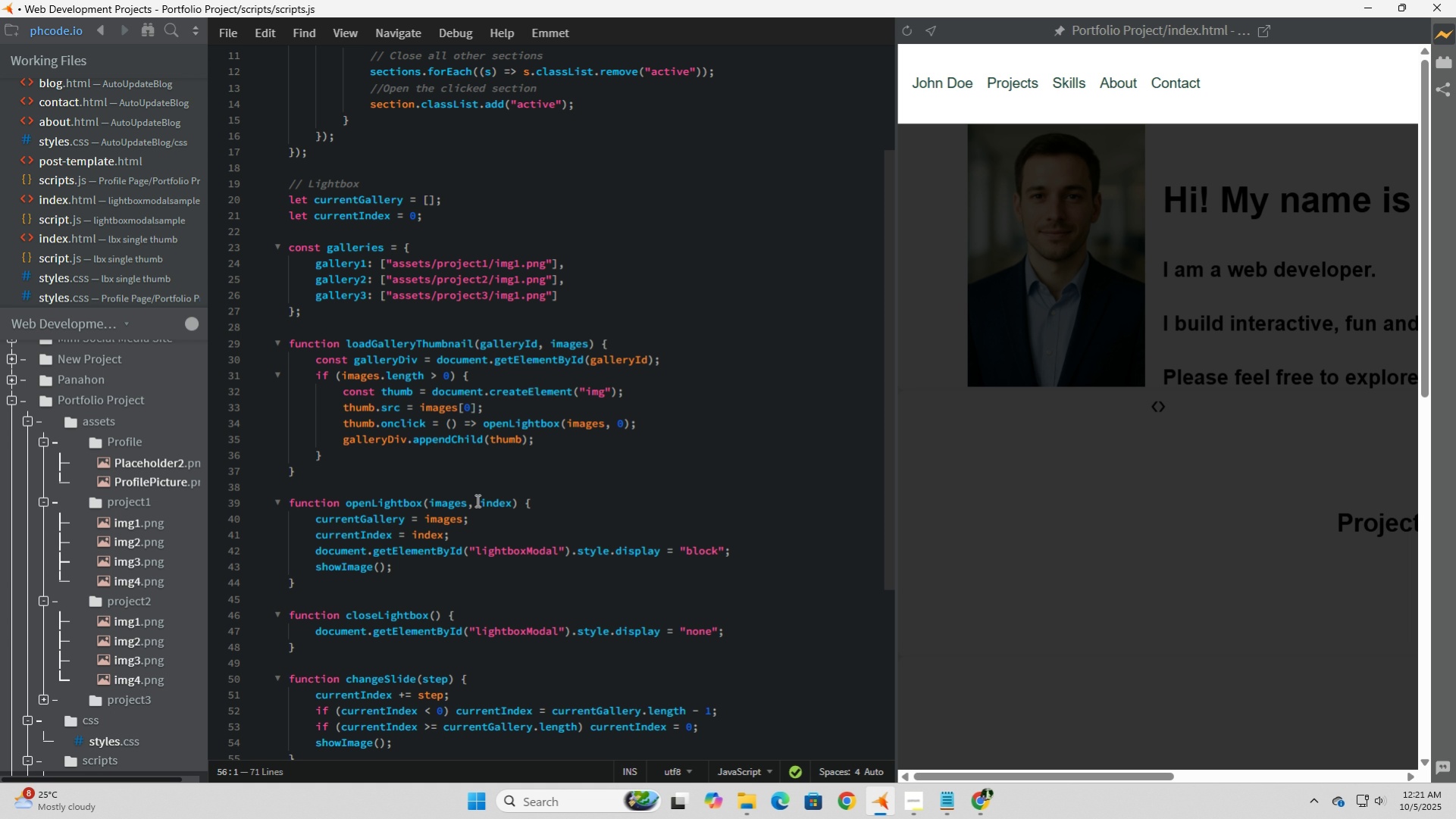 
wait(17.78)
 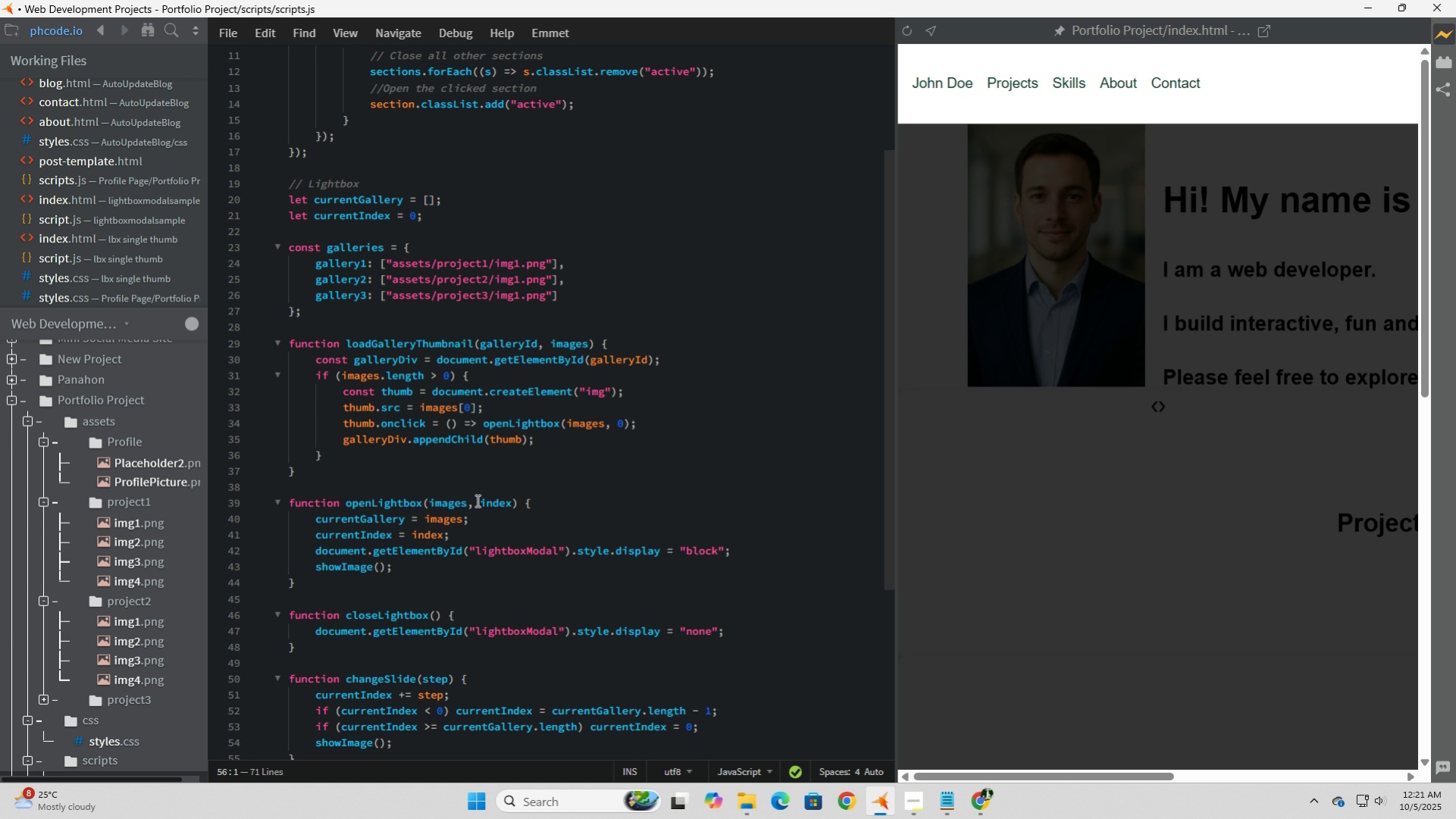 
left_click([355, 295])
 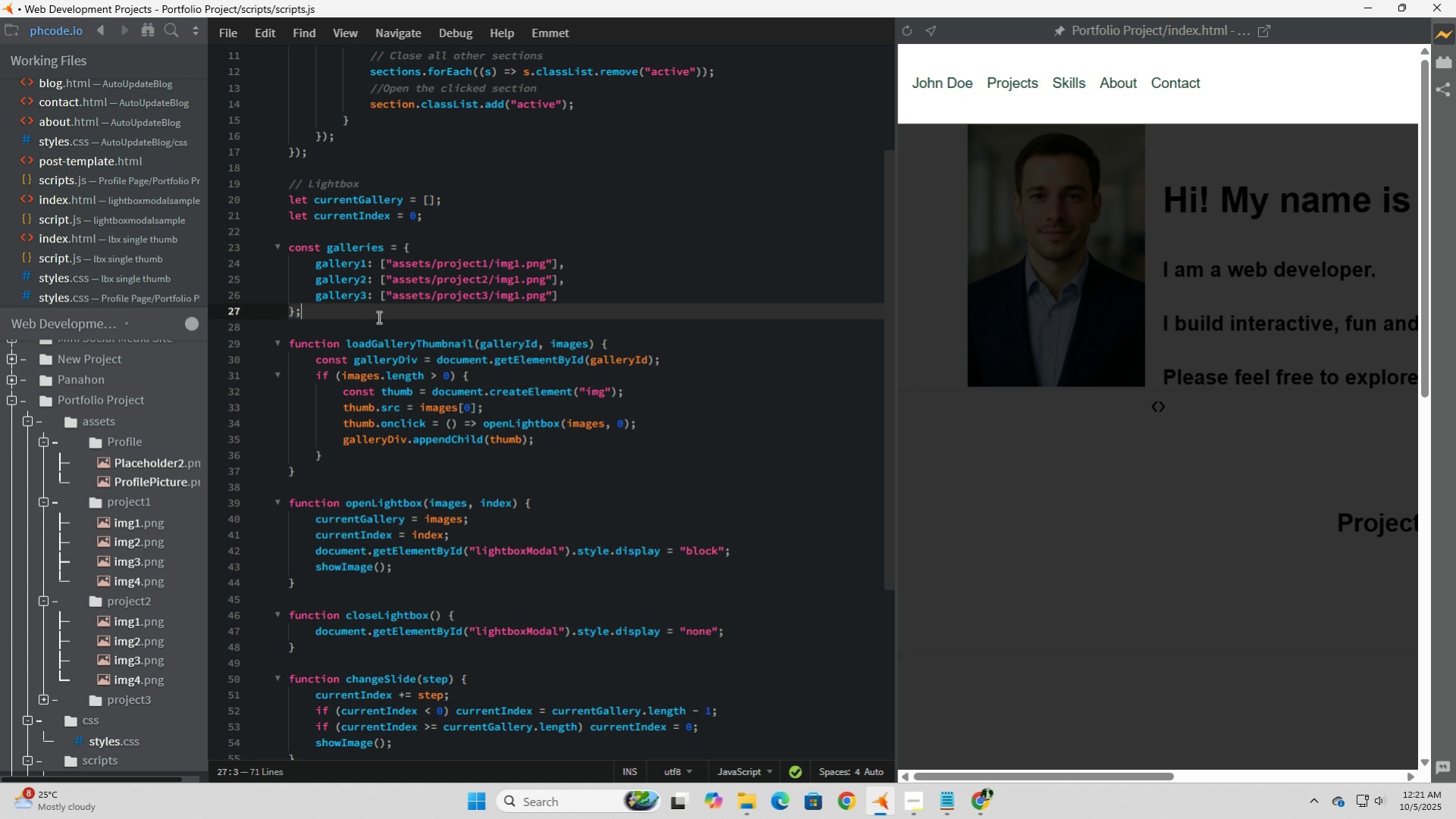 
left_click([377, 317])
 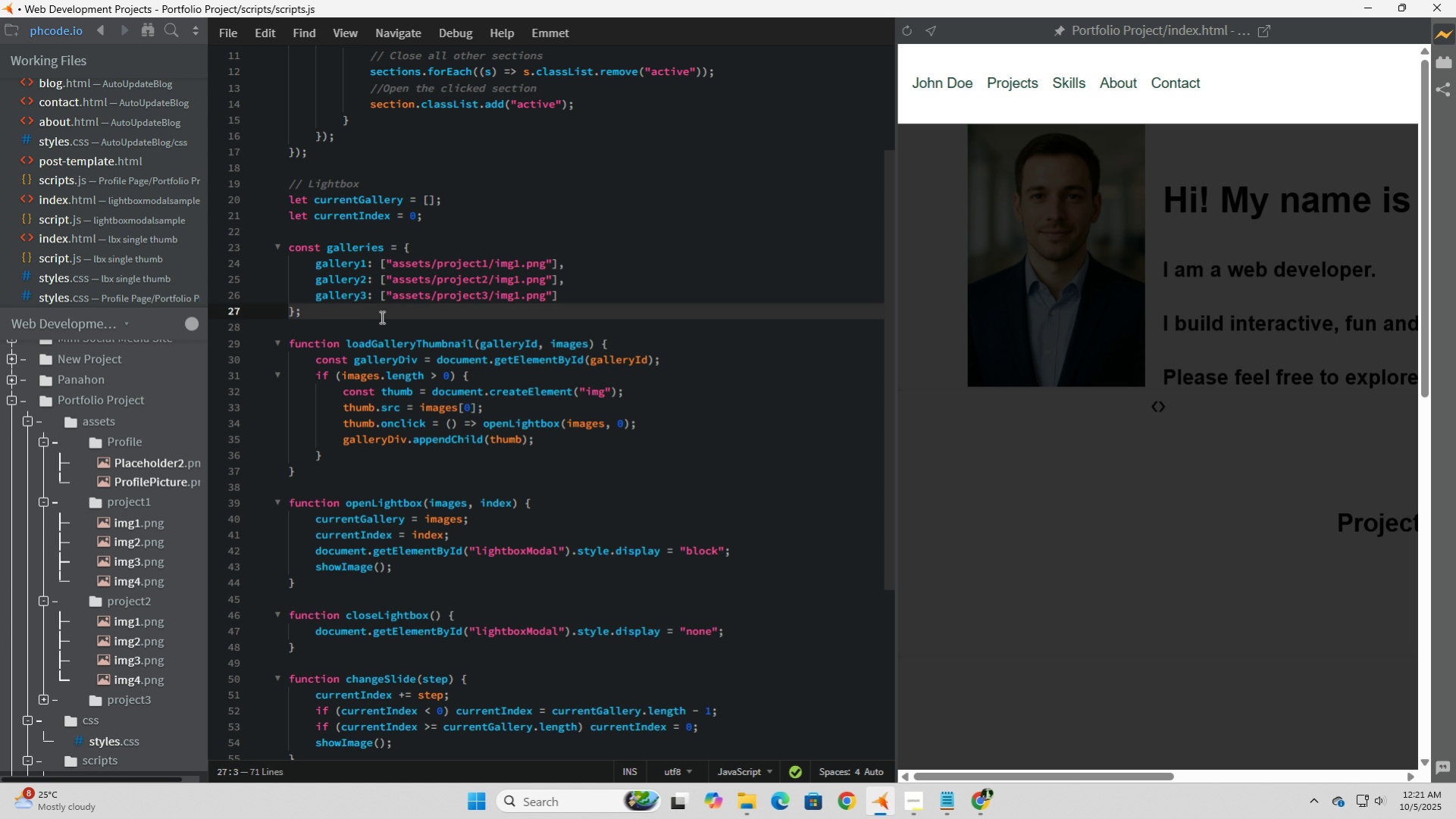 
key(ArrowDown)
 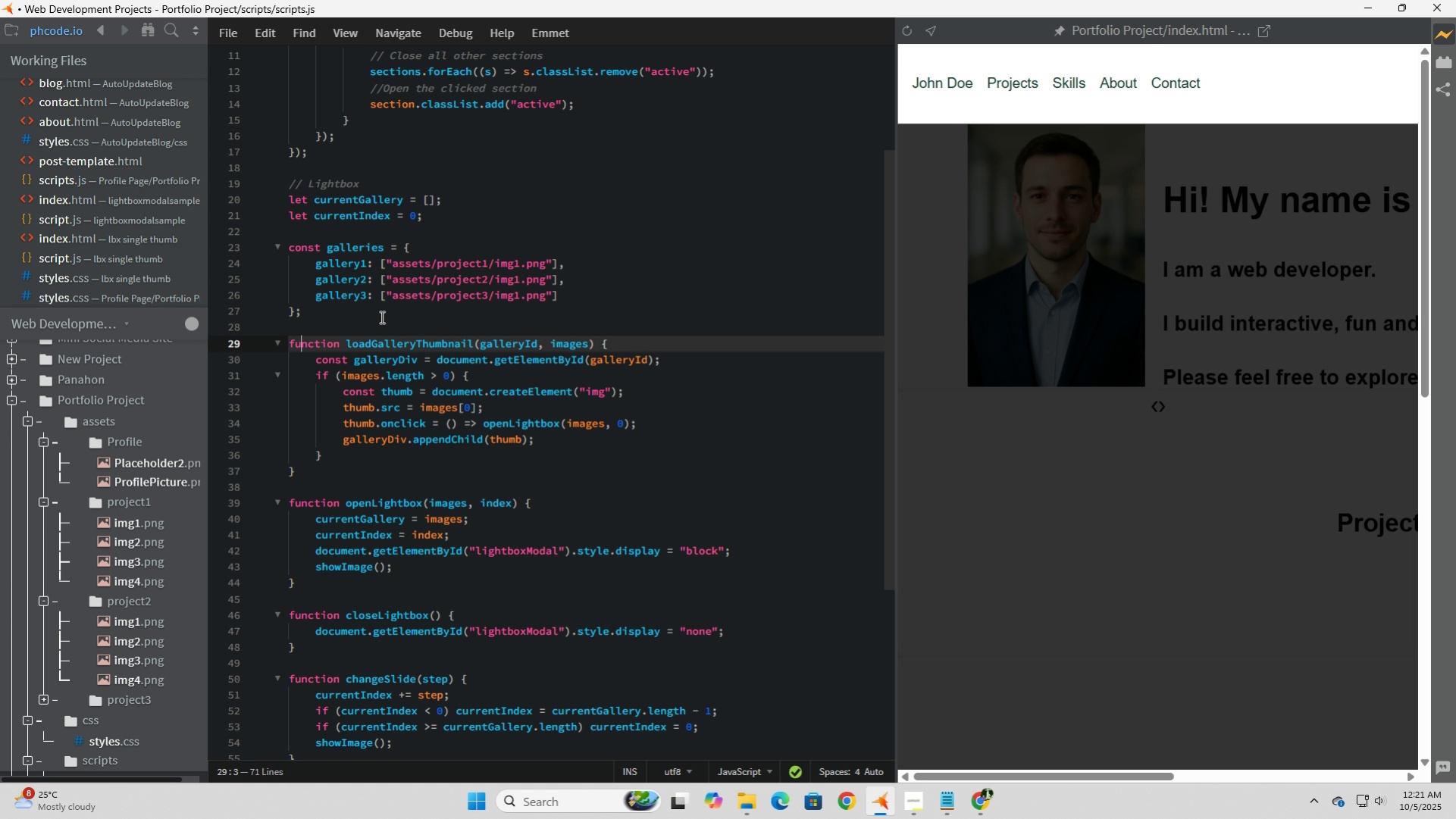 
key(ArrowDown)
 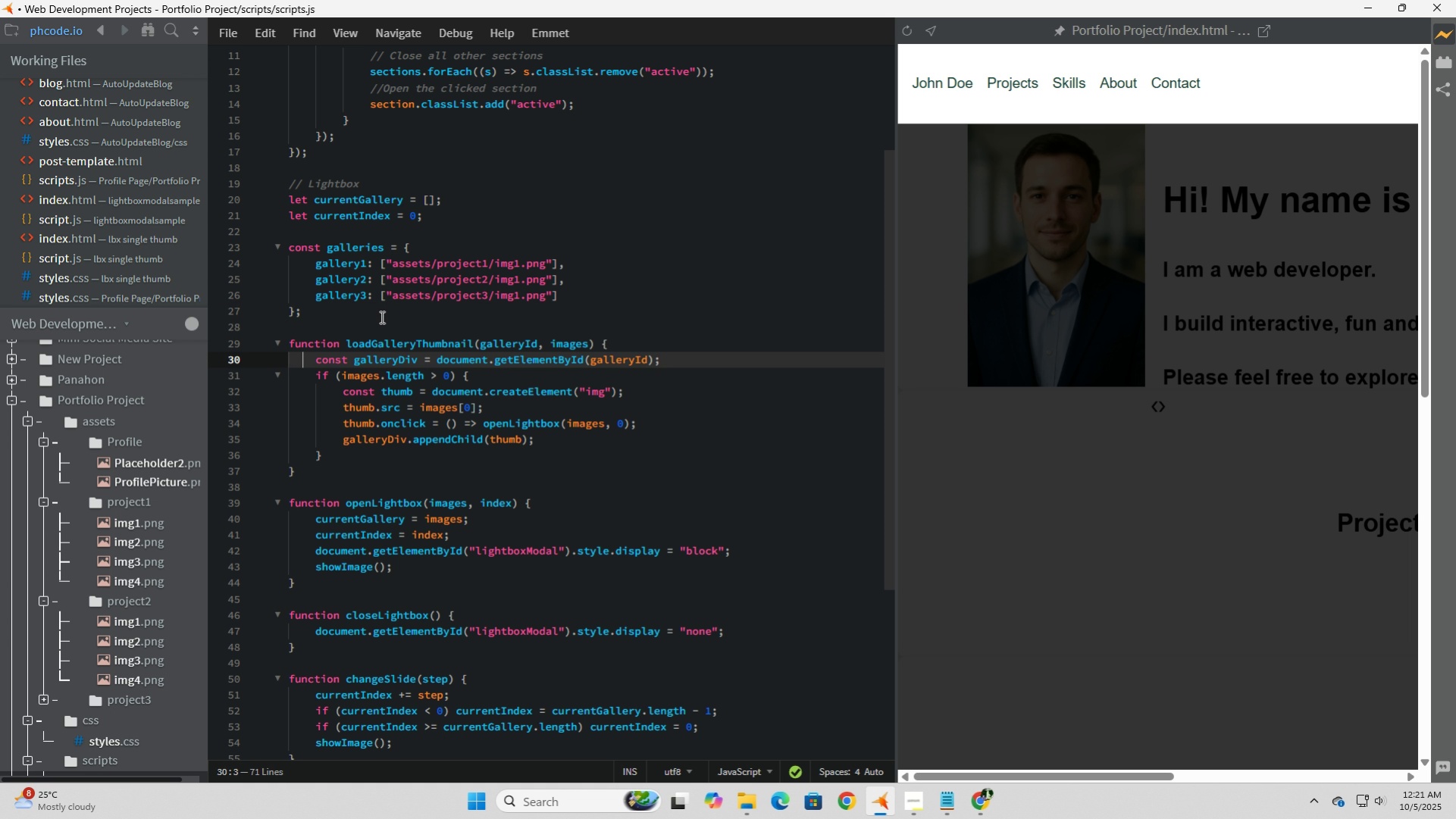 
key(ArrowDown)
 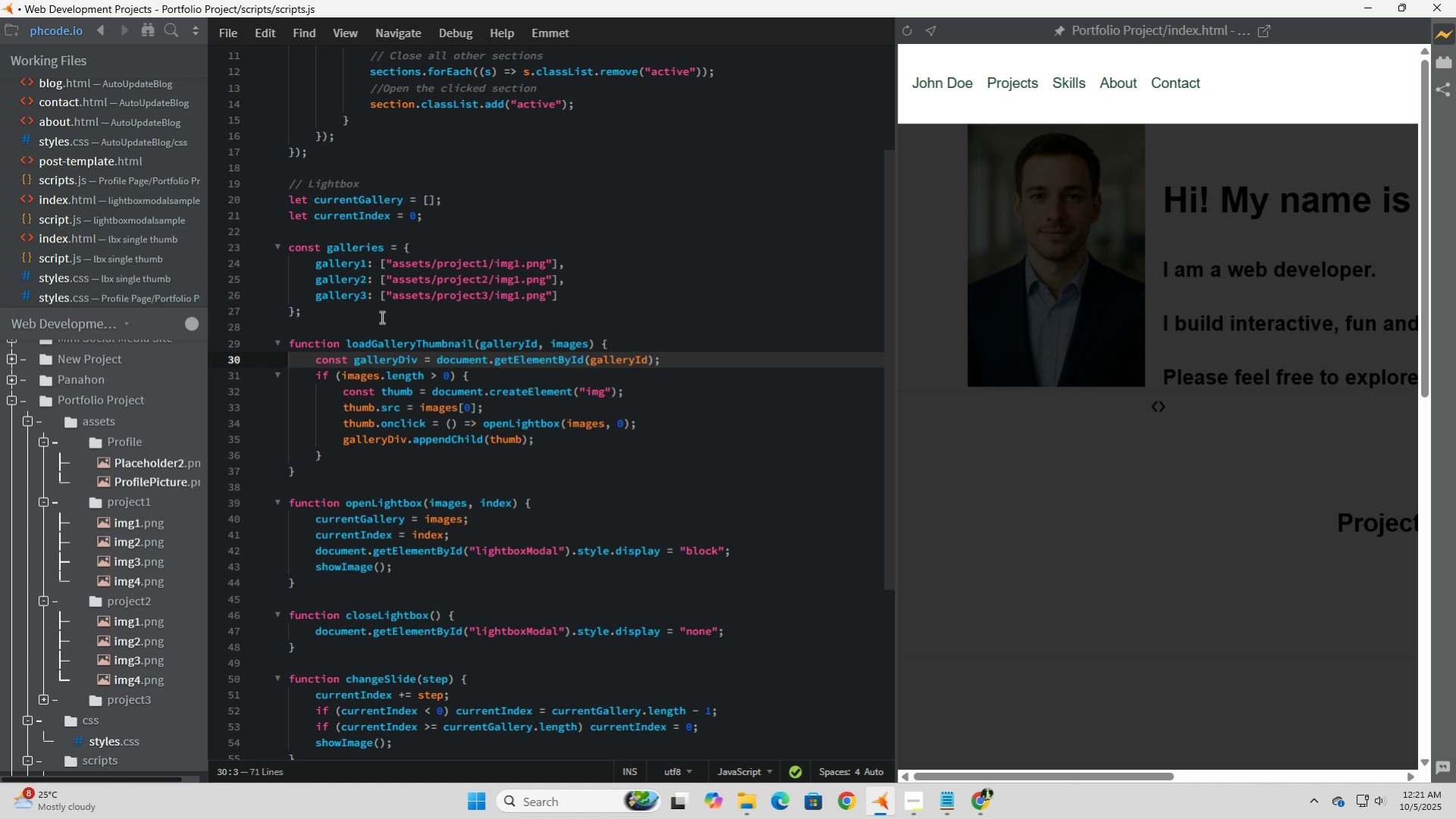 
wait(8.47)
 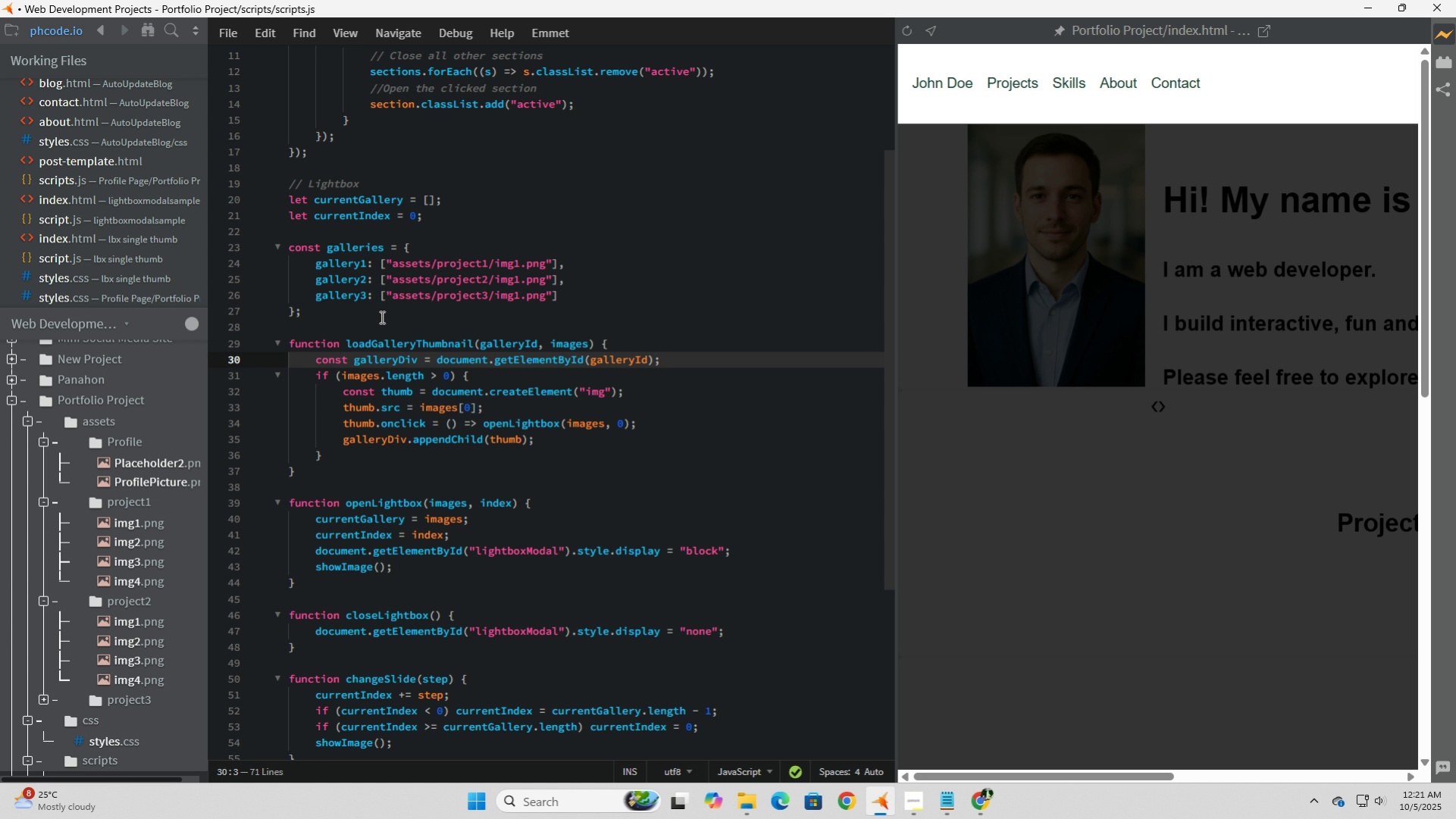 
key(ArrowDown)
 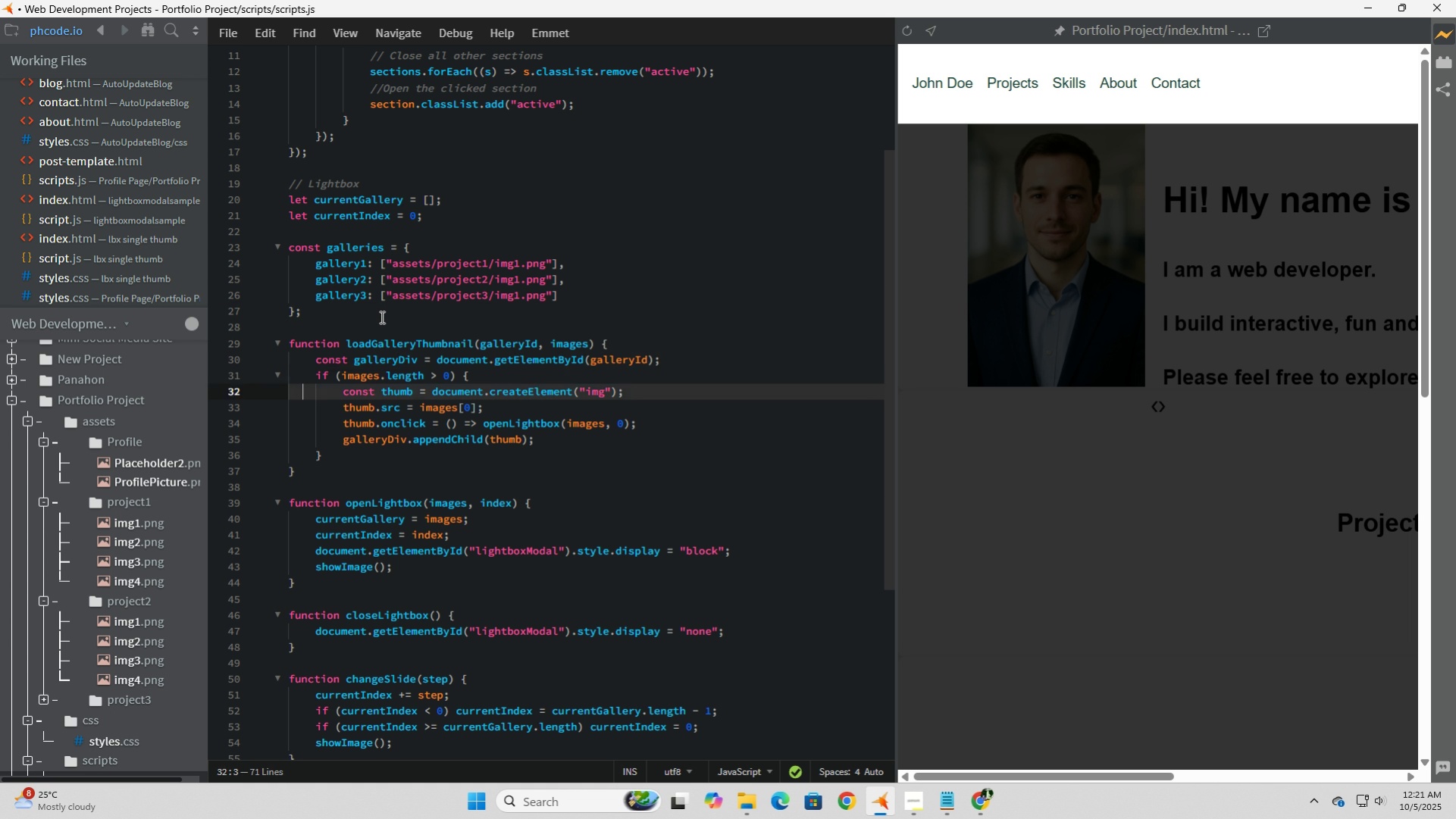 
key(ArrowDown)
 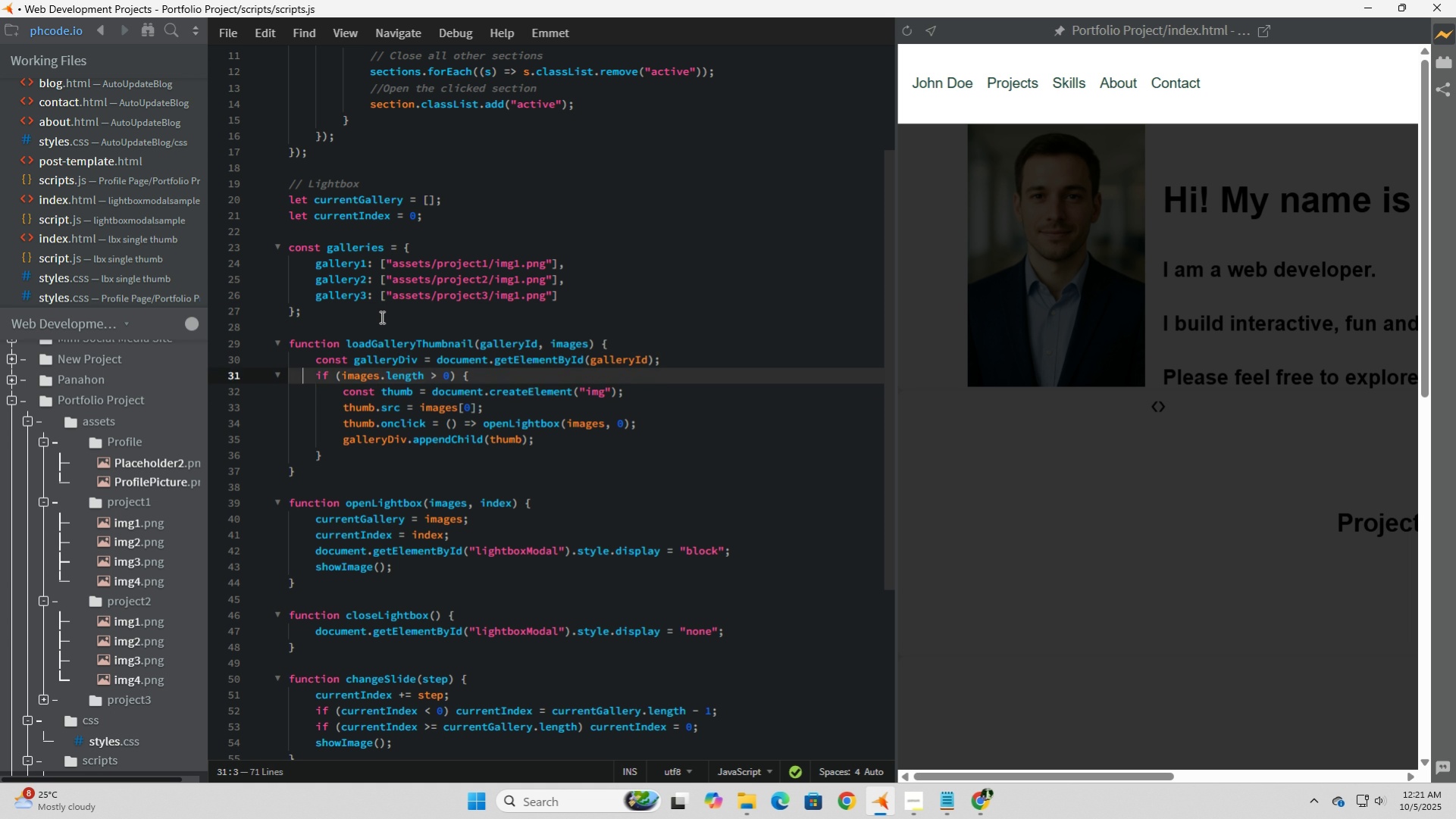 
key(ArrowUp)
 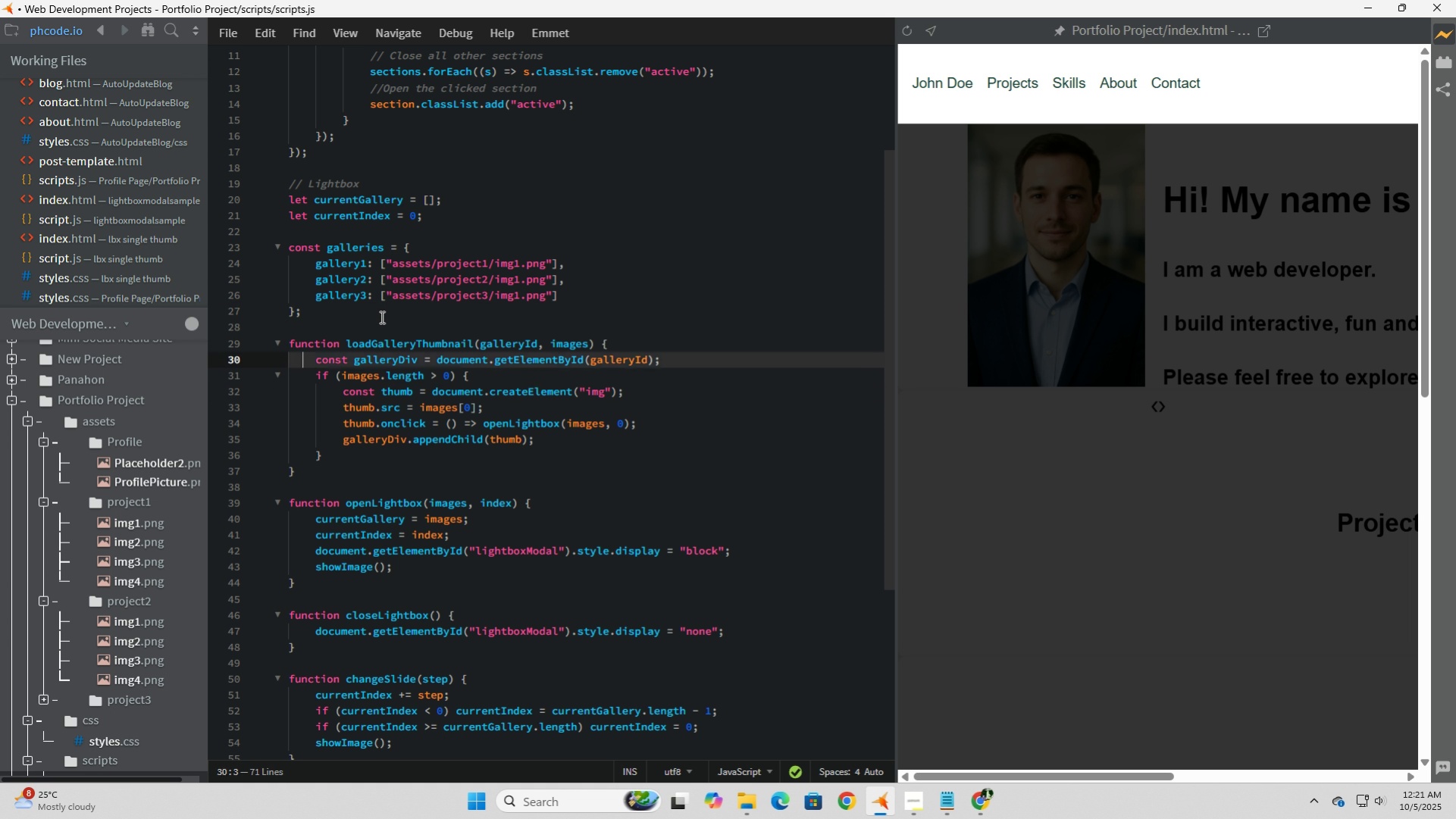 
key(ArrowUp)
 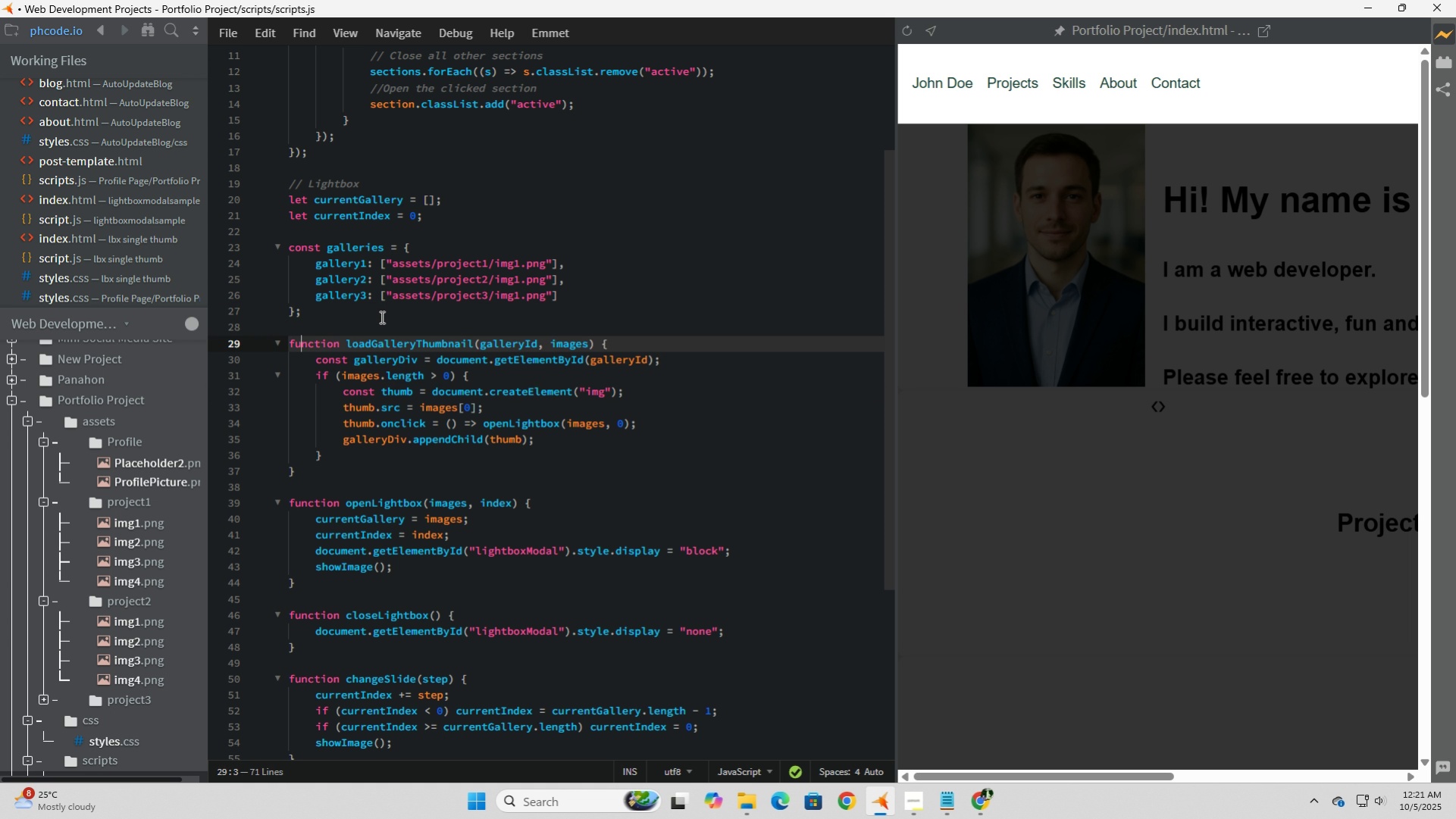 
key(ArrowUp)
 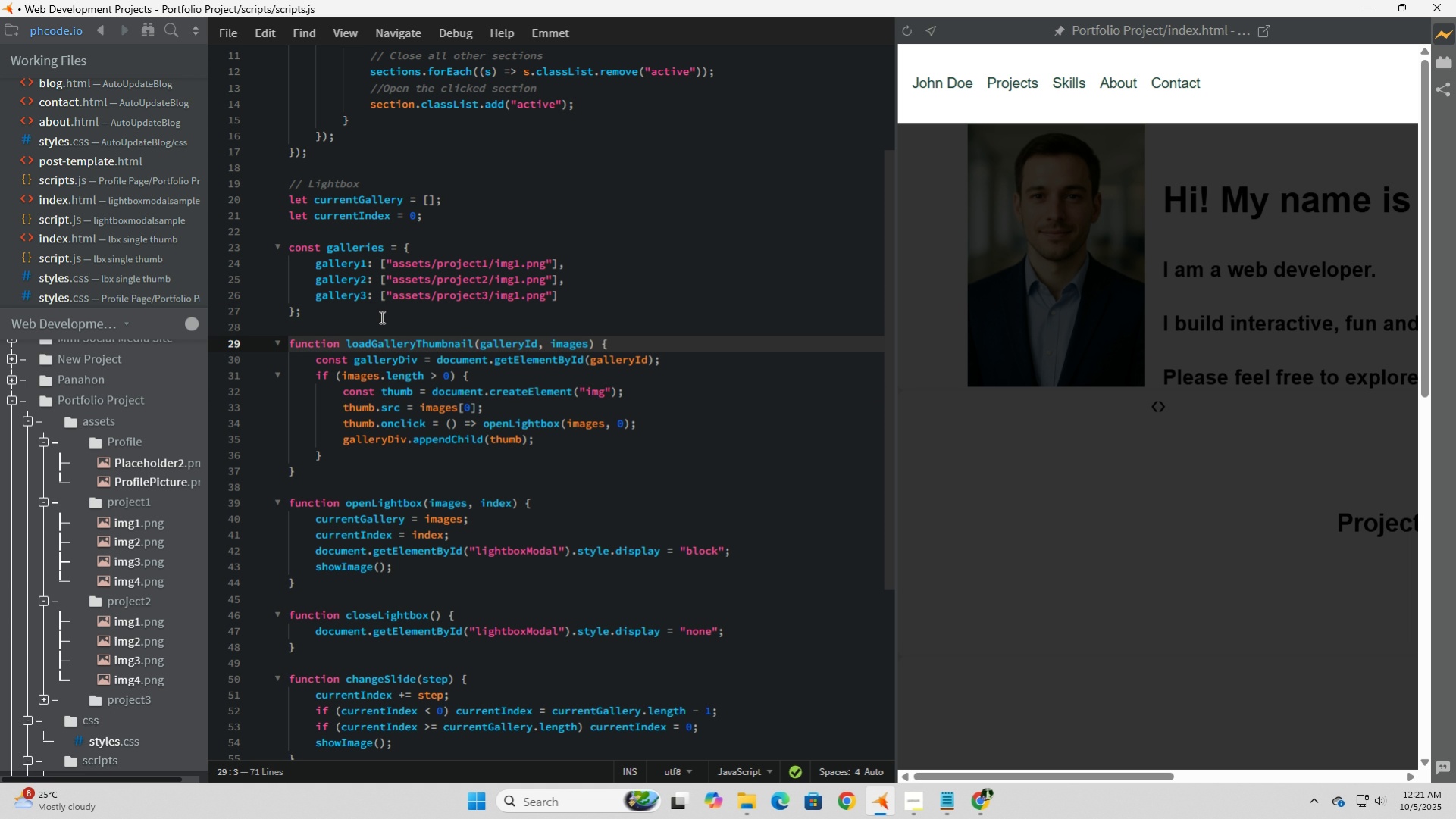 
key(ArrowRight)
 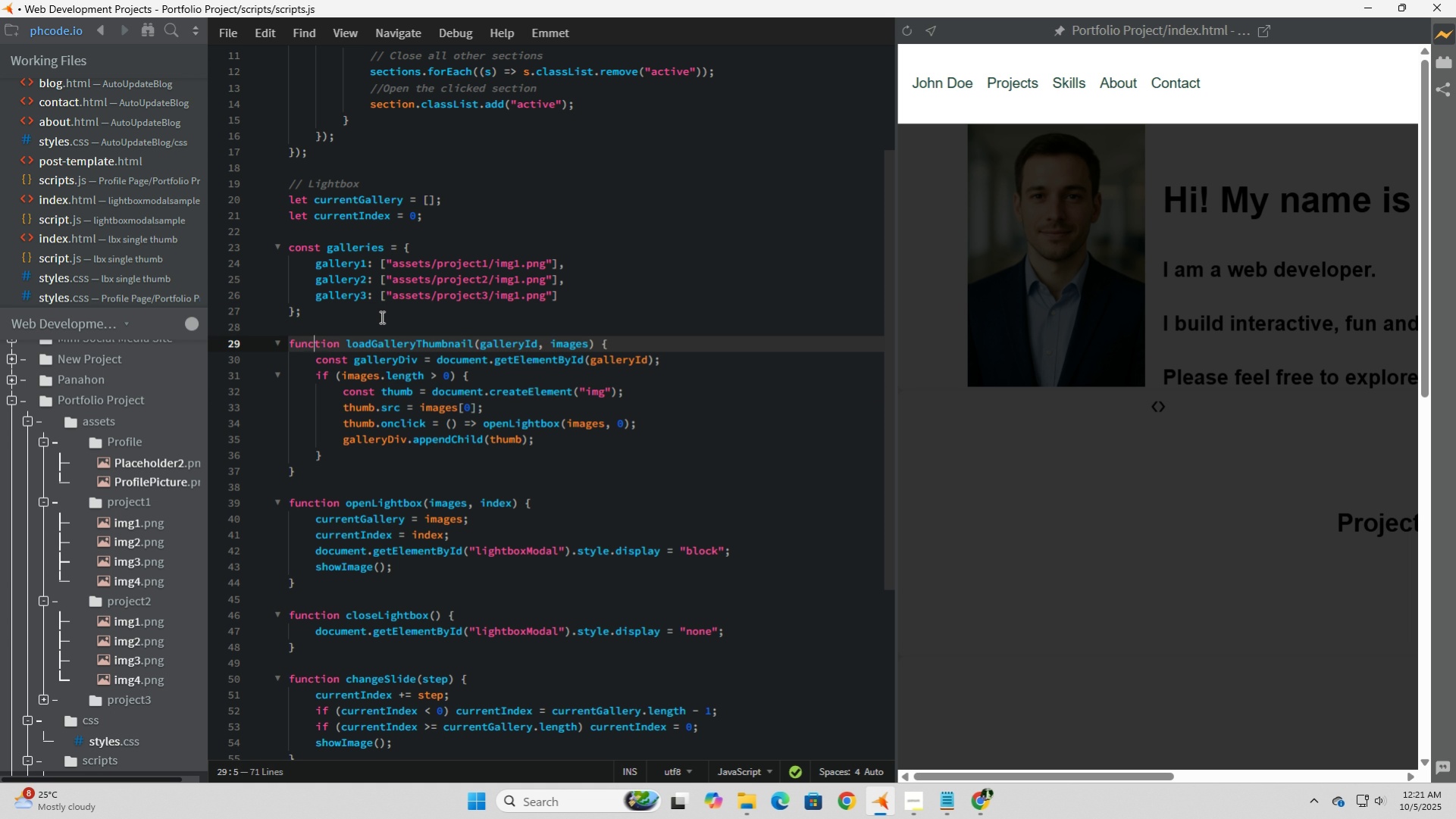 
key(ArrowRight)
 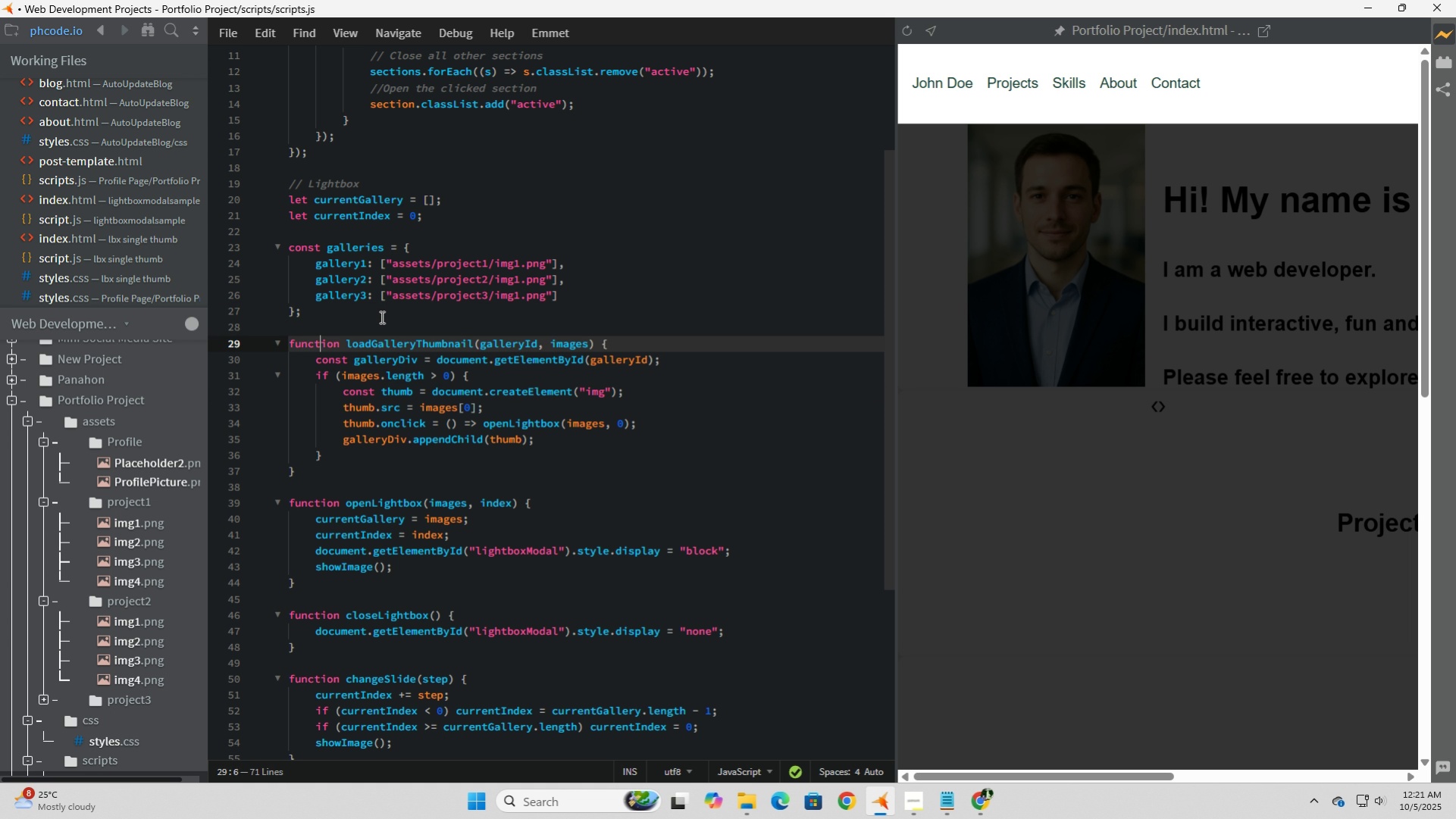 
key(ArrowRight)